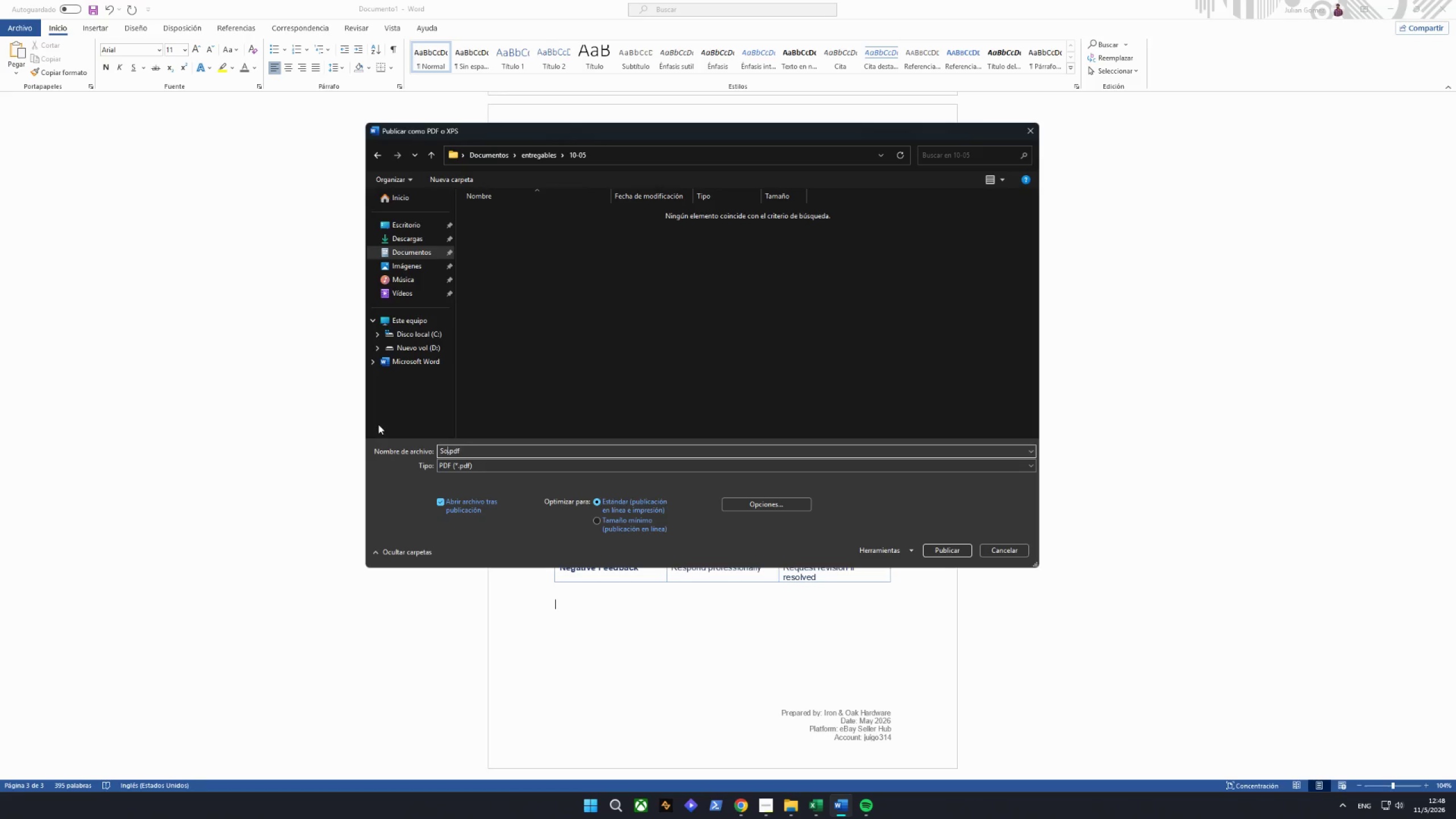 
key(Backspace)
 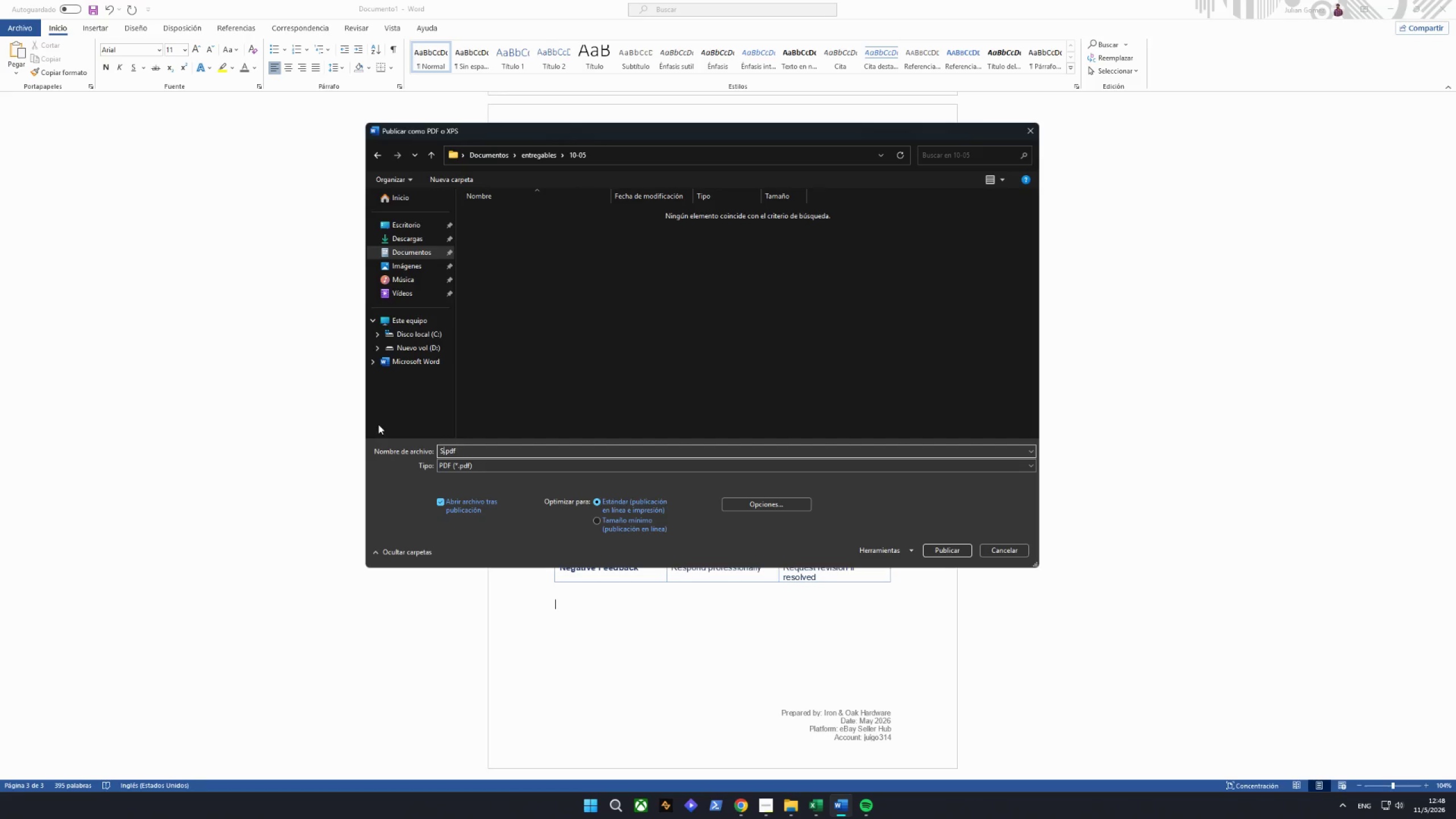 
key(Backspace)
 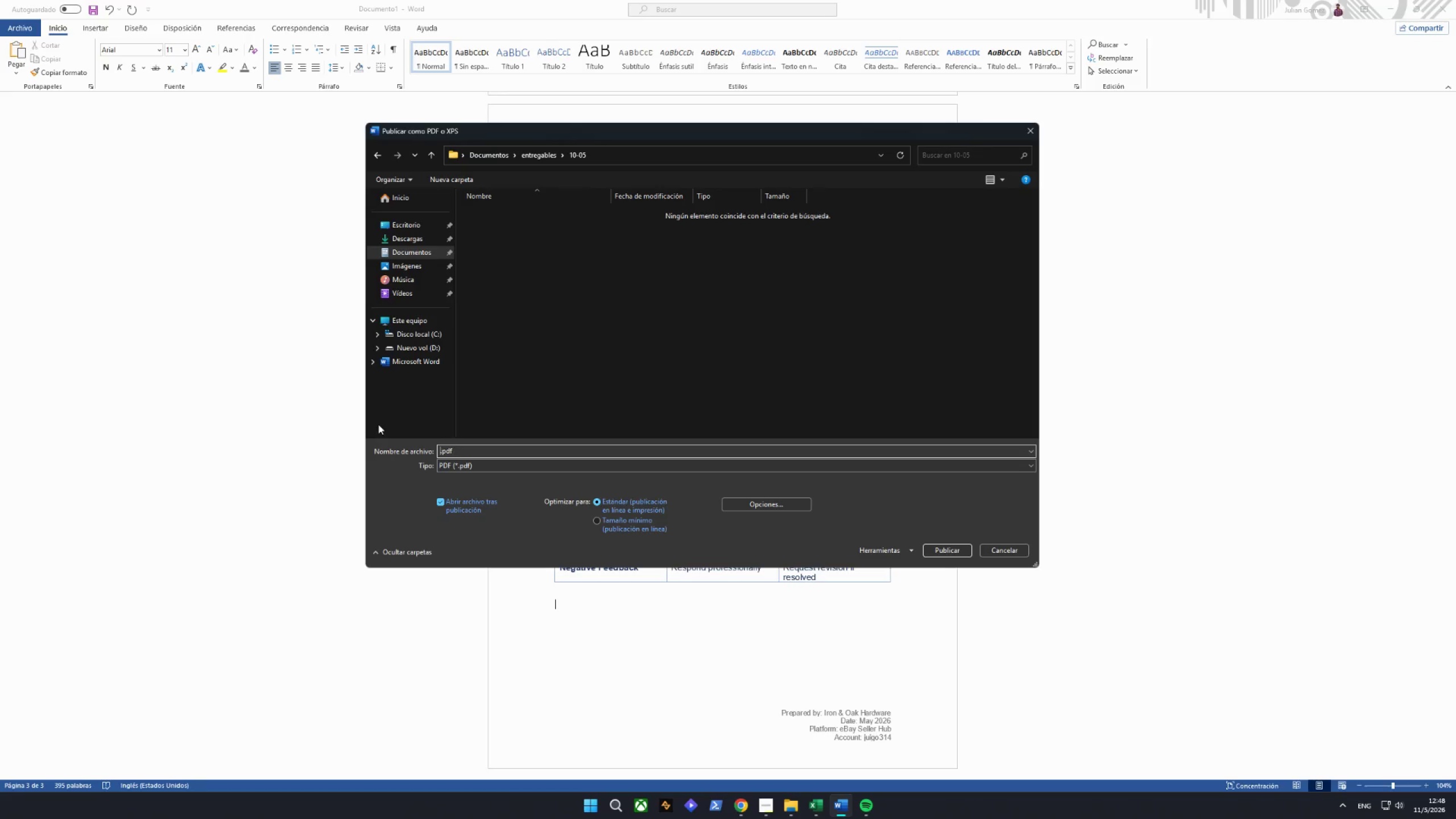 
key(Backspace)
 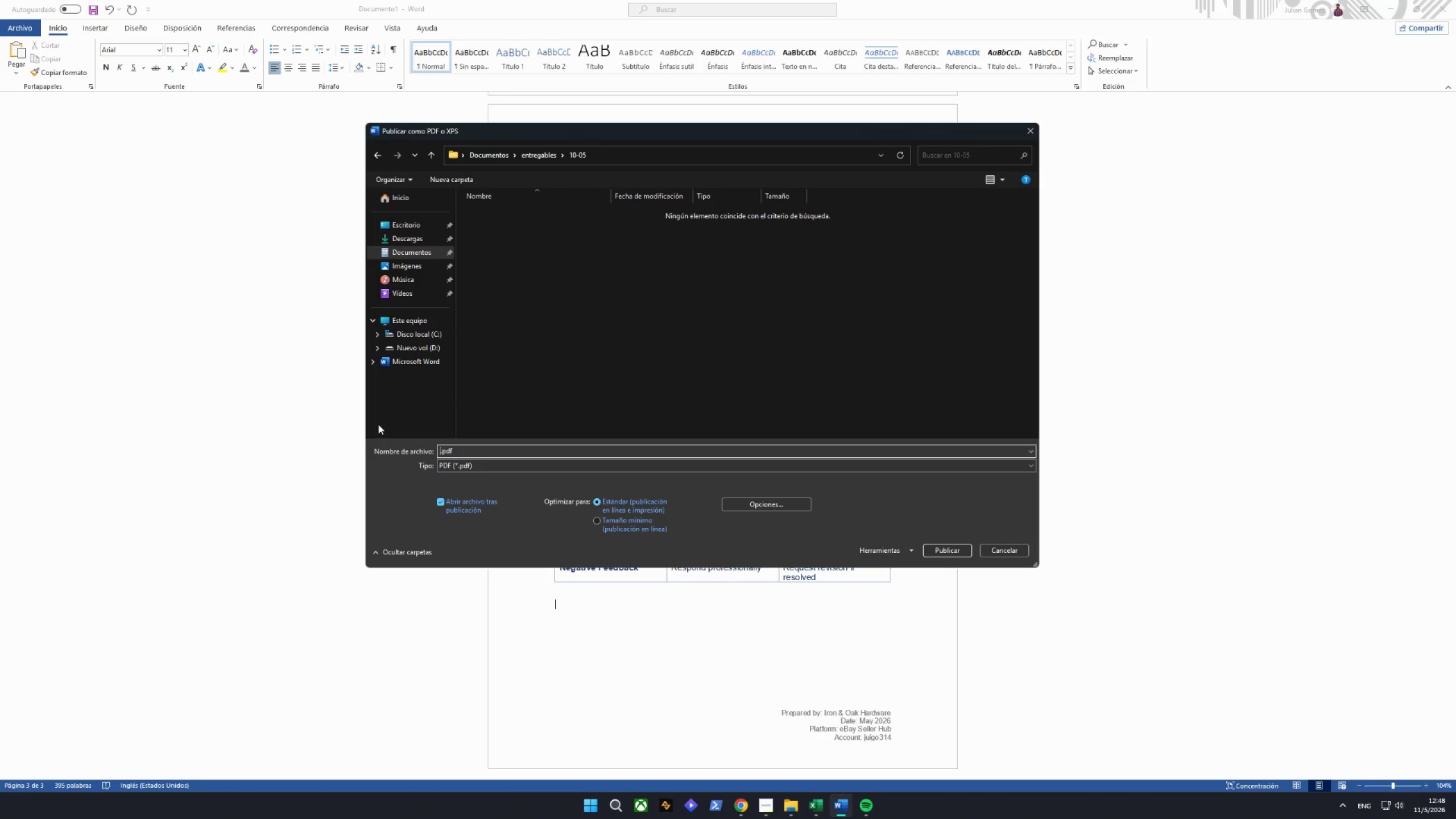 
key(Backspace)
 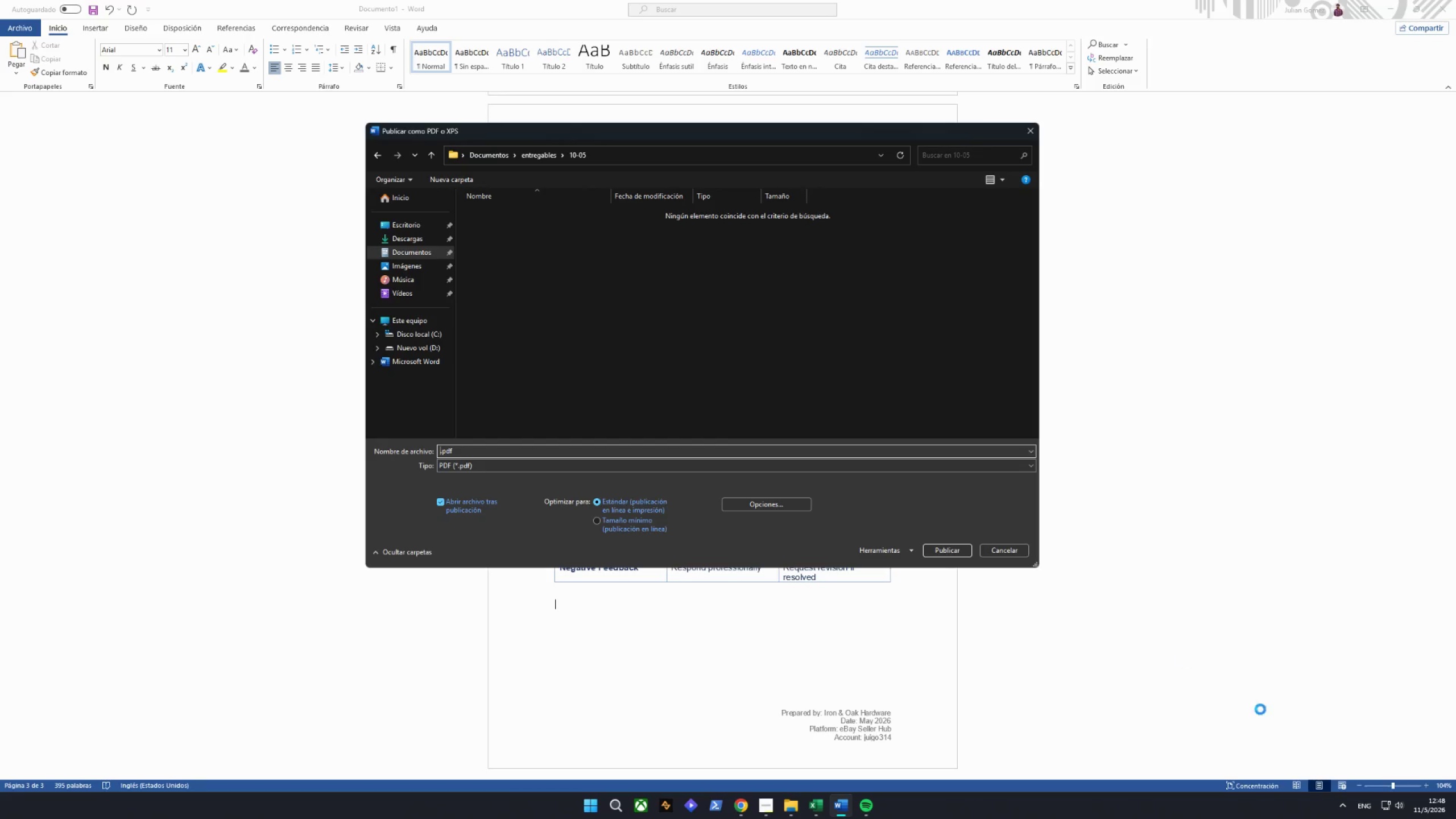 
left_click([1360, 809])
 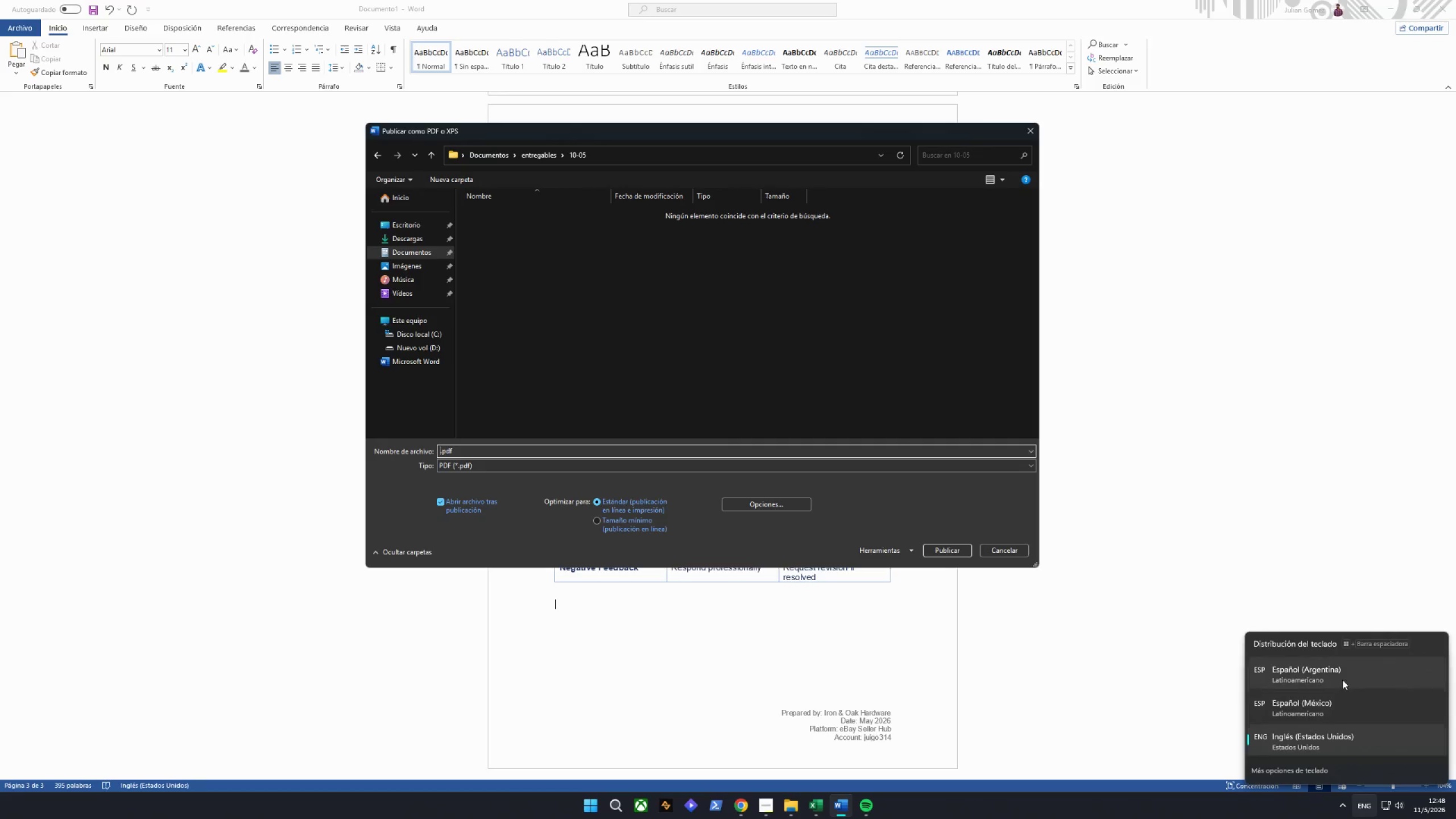 
left_click([1342, 680])
 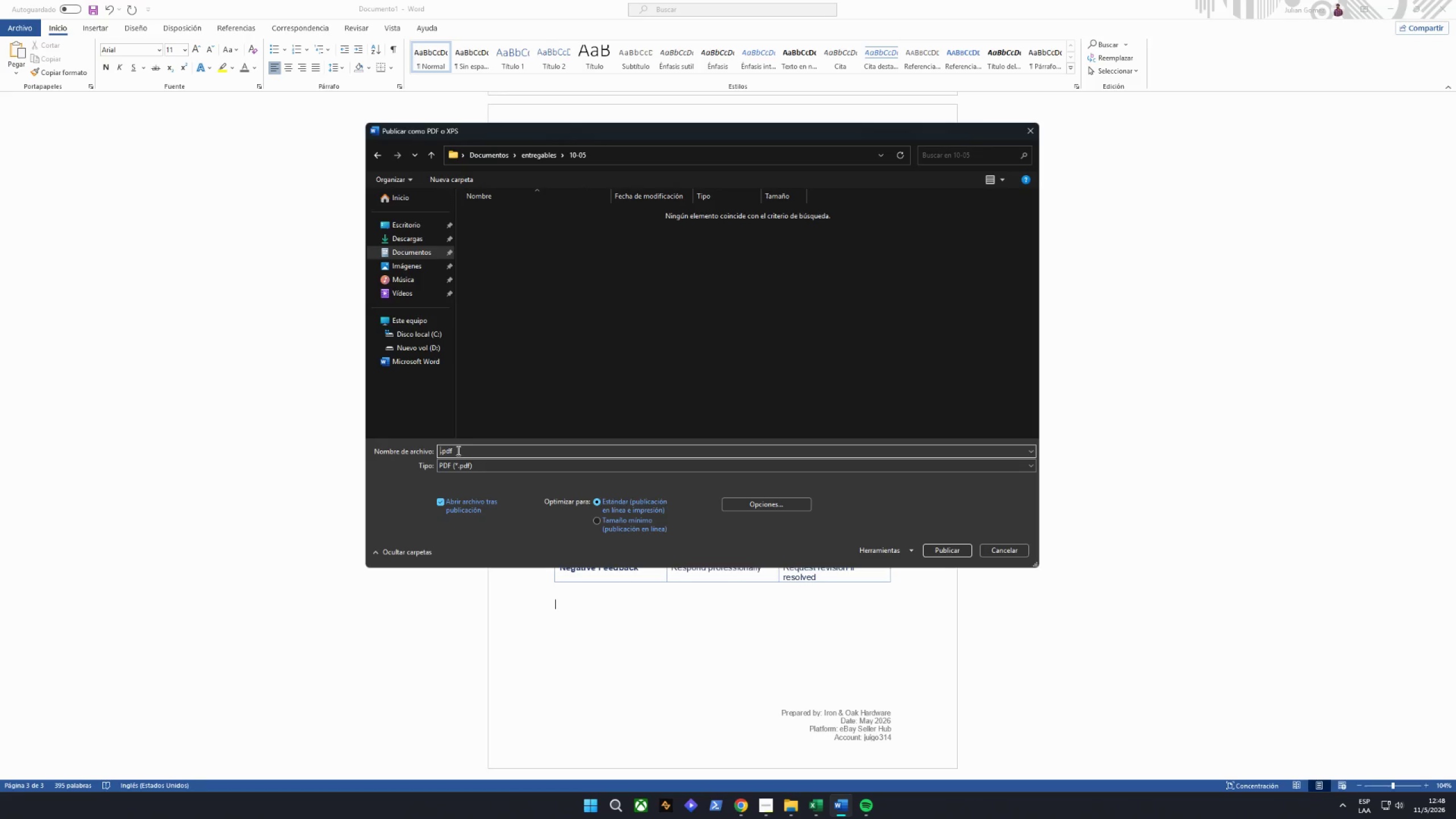 
type(ironm)
key(Backspace)
type(_oak_post_sale_sop)
 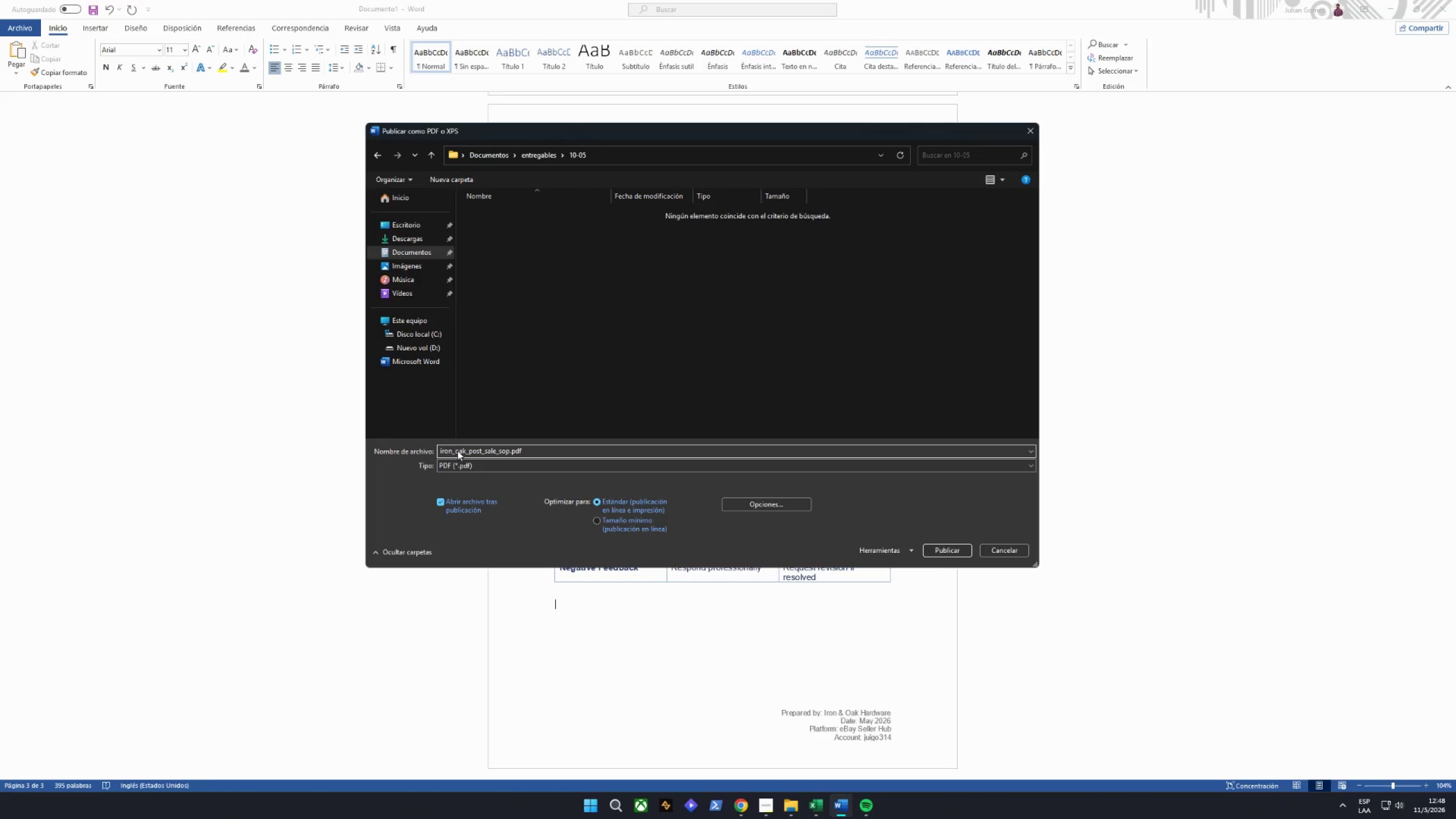 
key(Enter)
 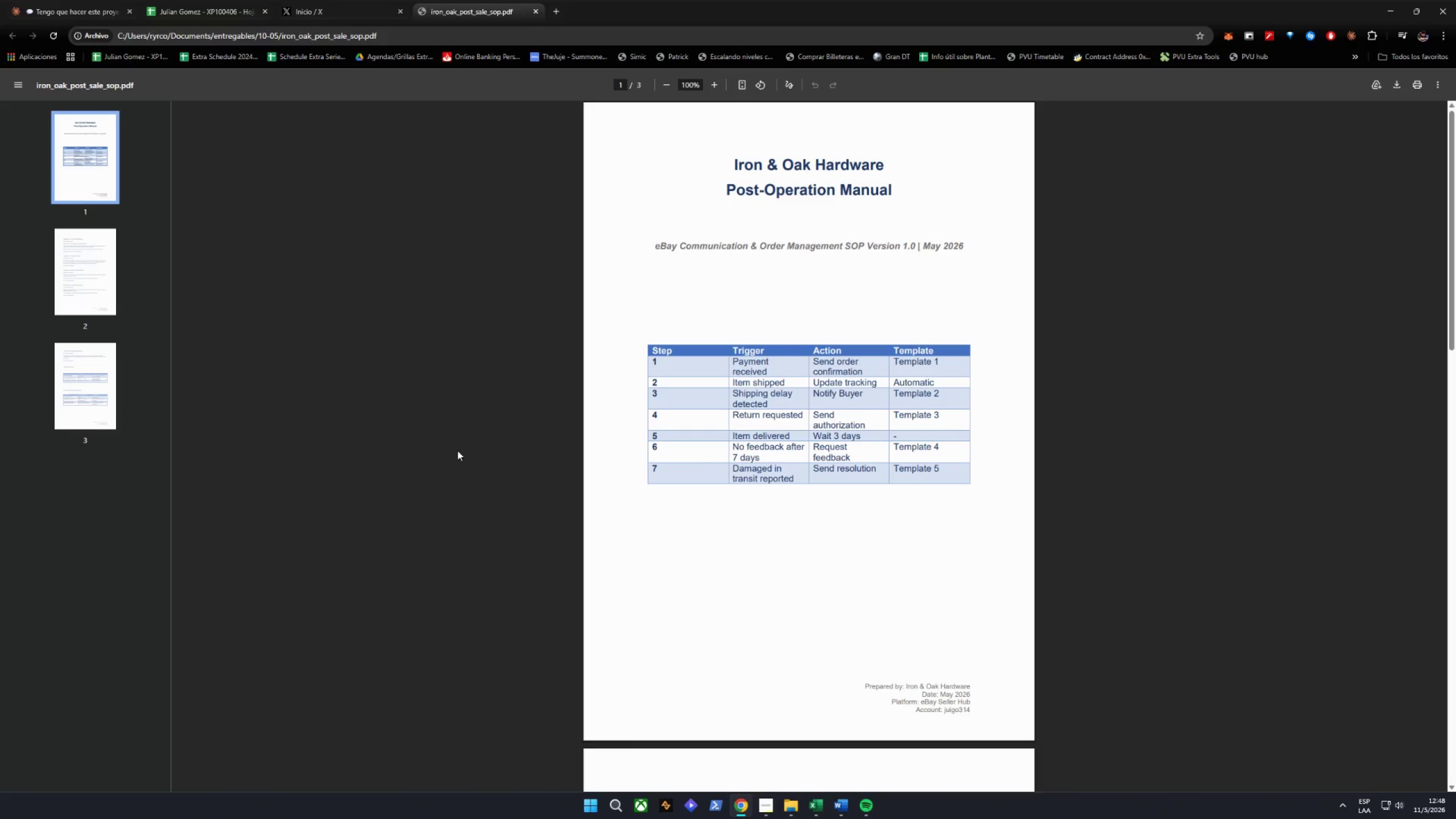 
scroll: coordinate [814, 492], scroll_direction: down, amount: 22.0
 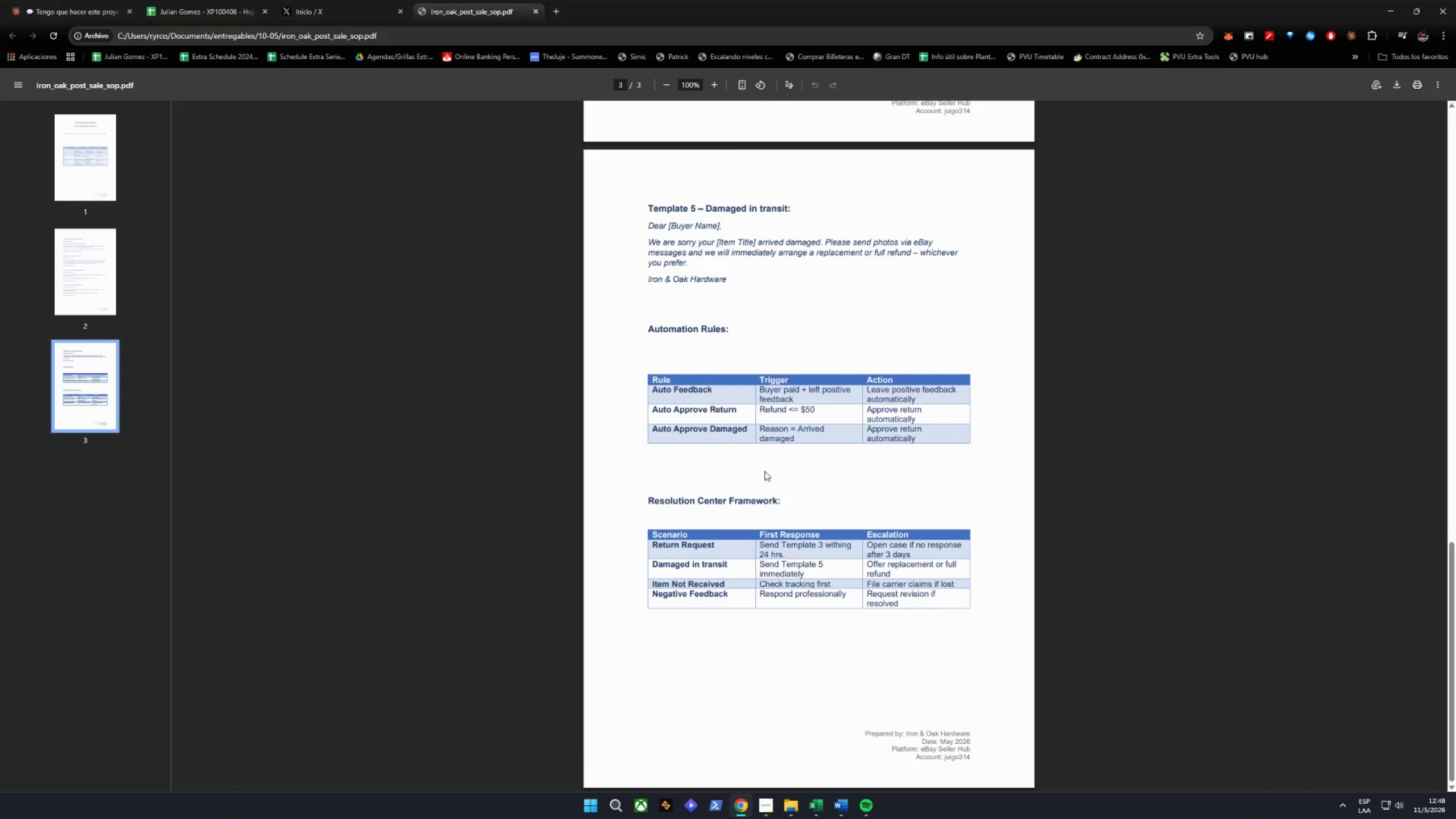 
wait(13.53)
 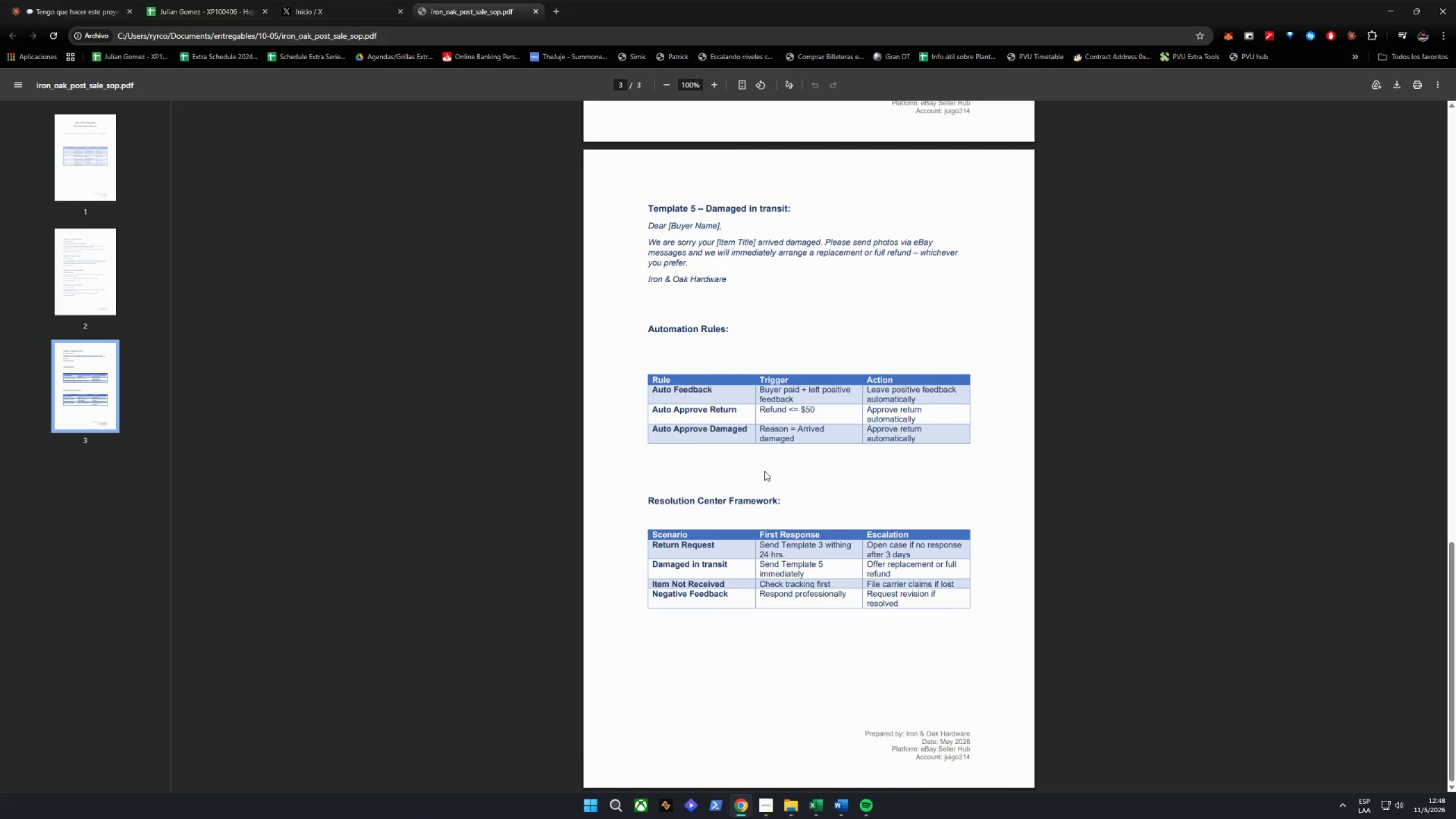 
left_click([787, 809])
 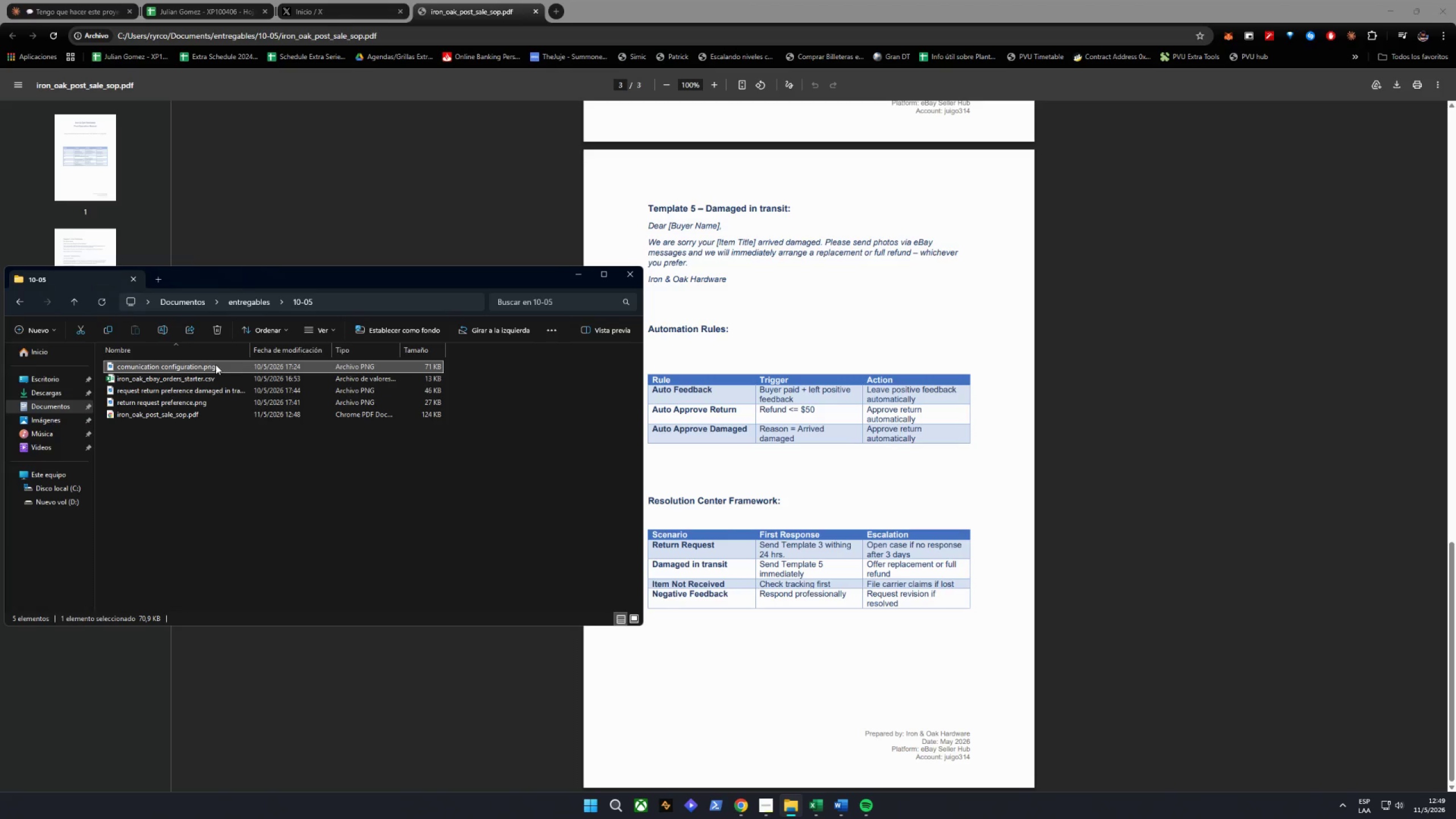 
wait(12.24)
 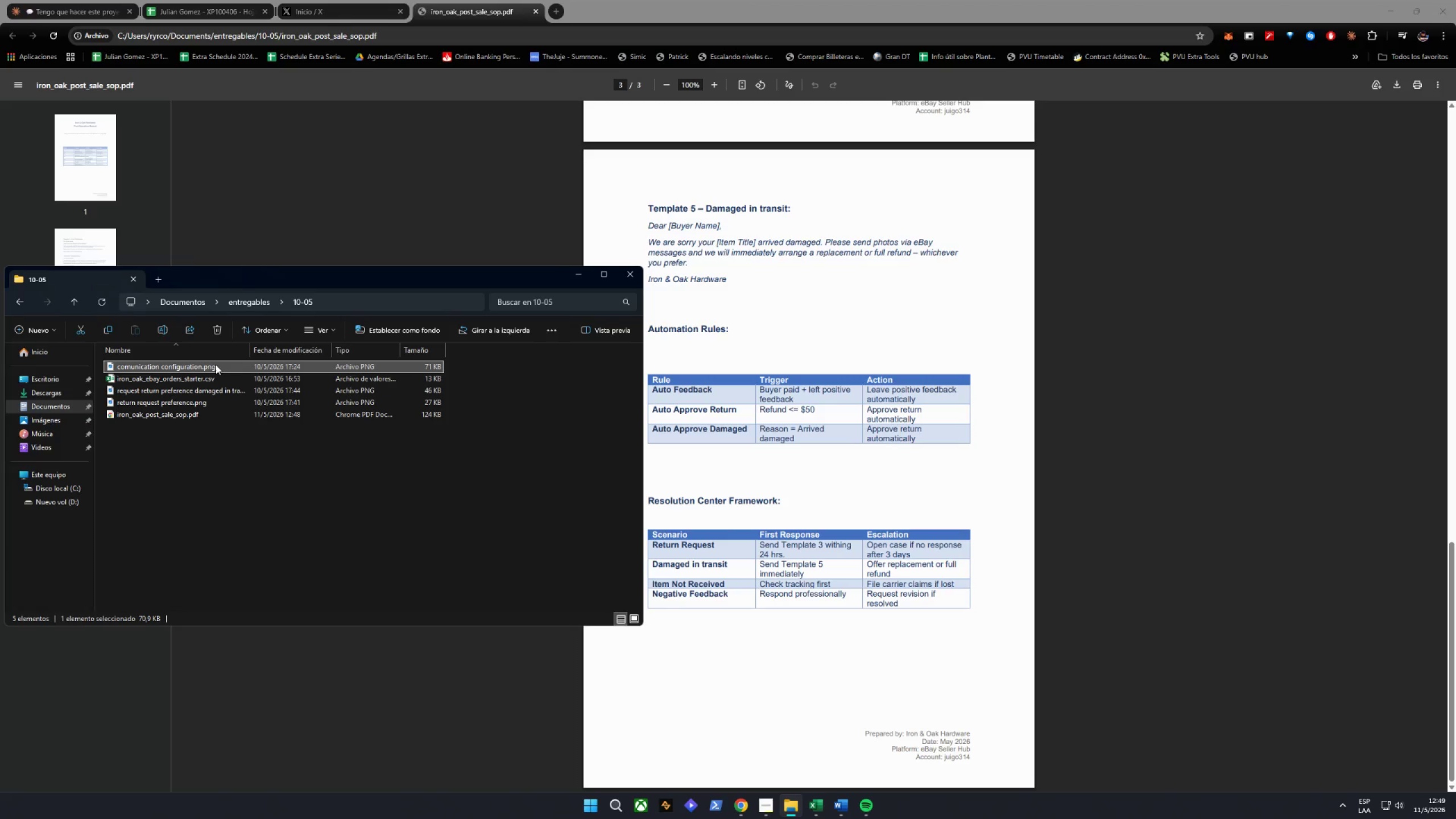 
double_click([196, 390])
 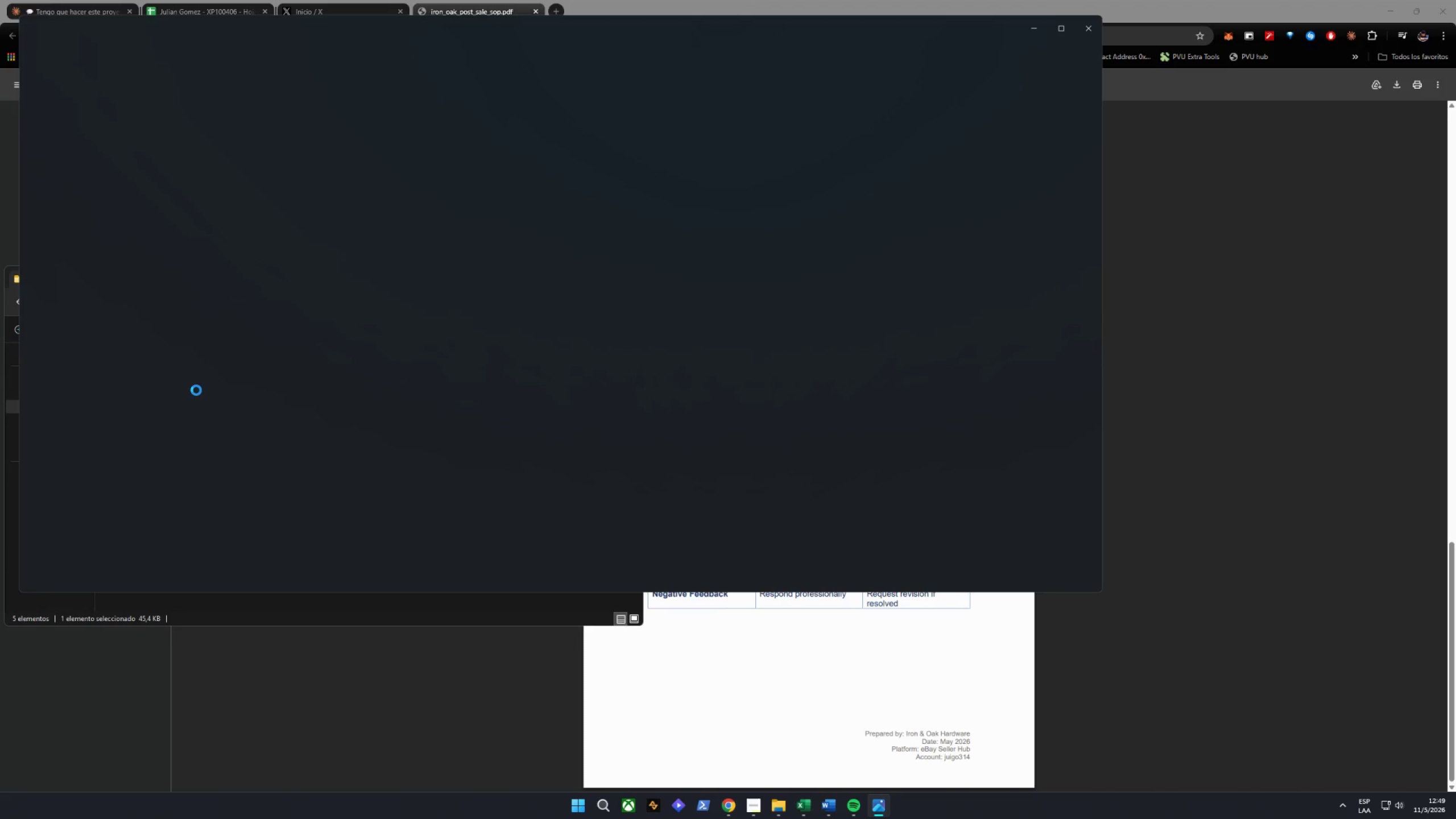 
triple_click([196, 390])
 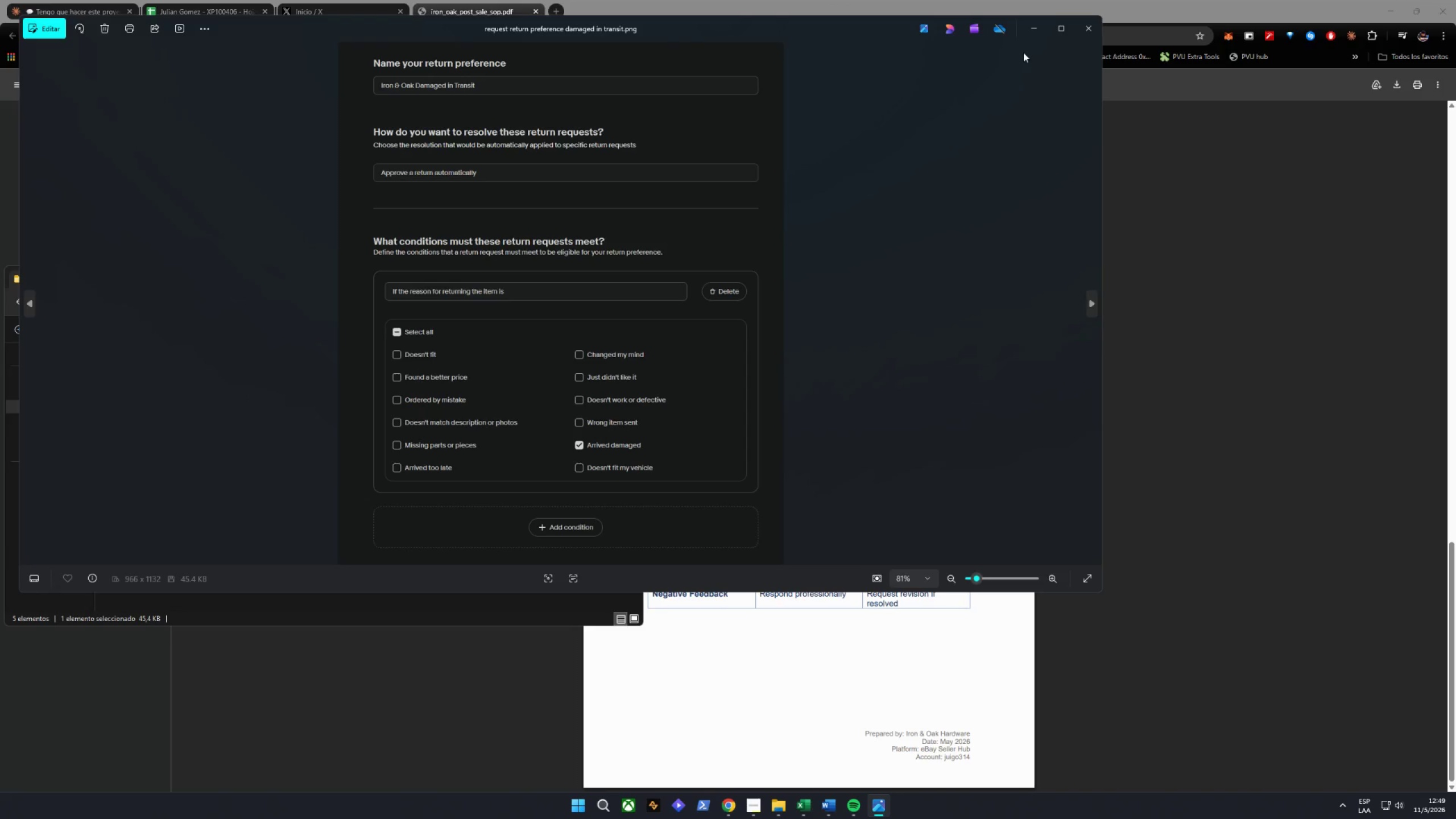 
left_click([1097, 30])
 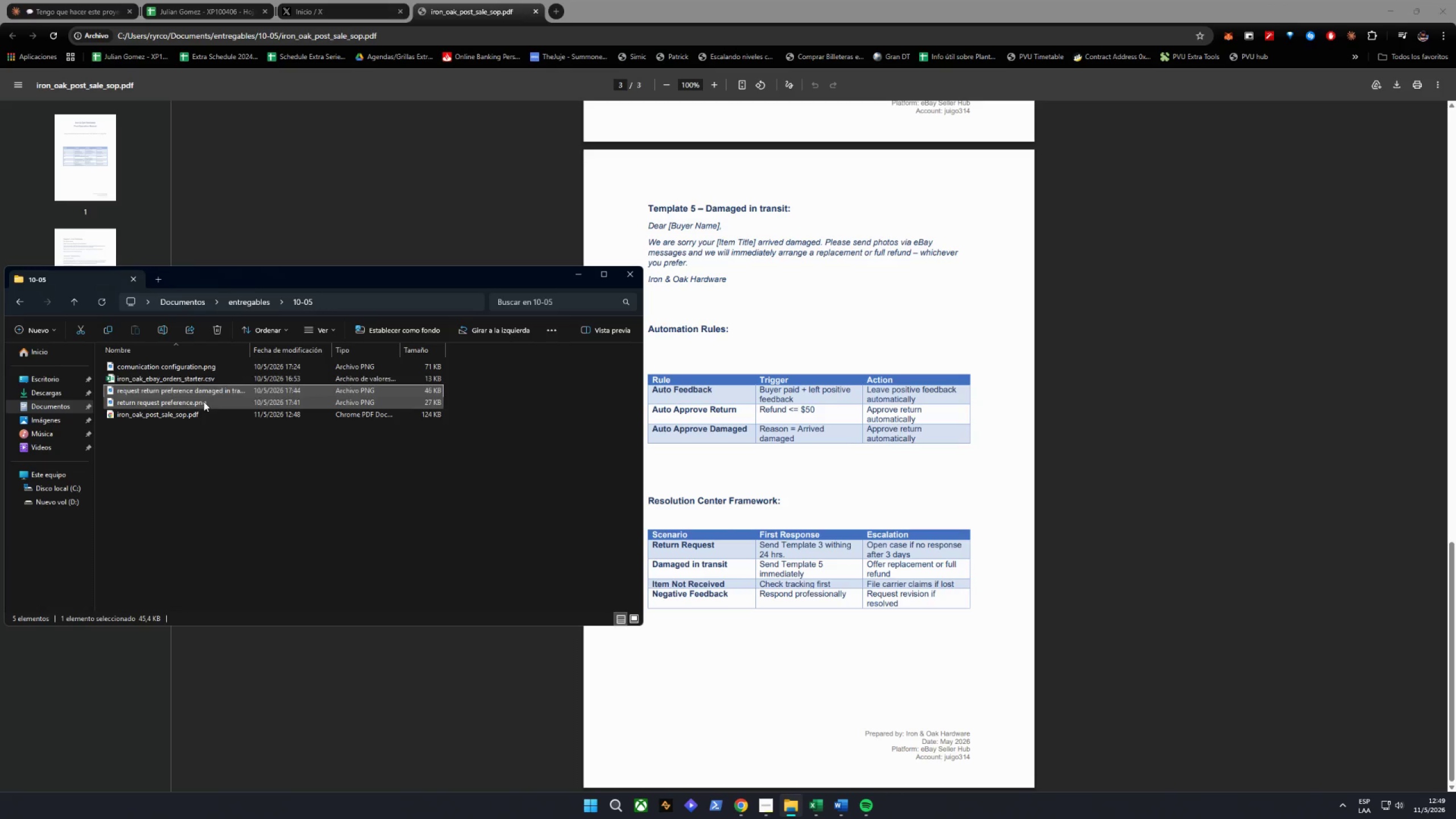 
double_click([204, 403])
 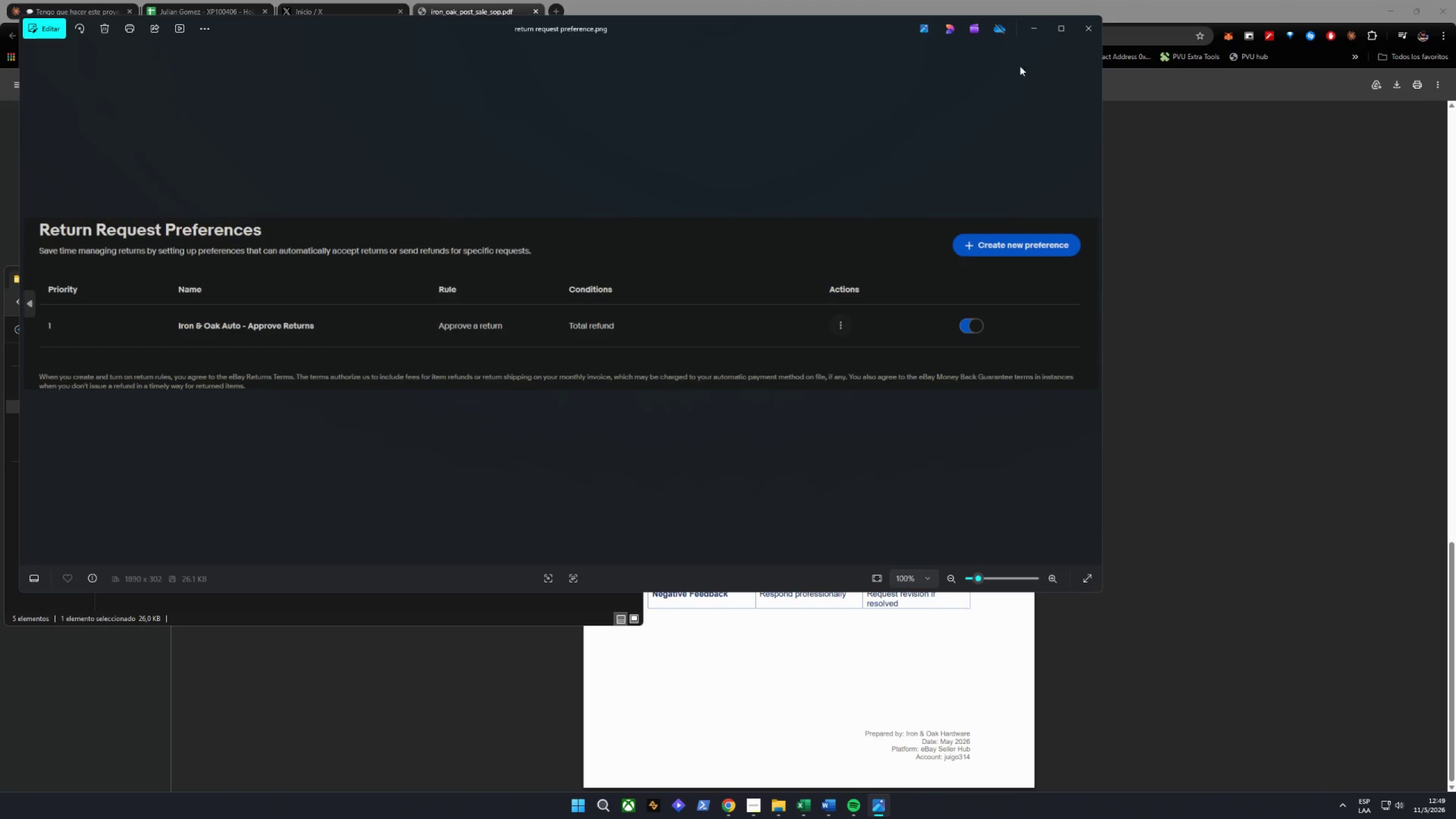 
left_click([1085, 31])
 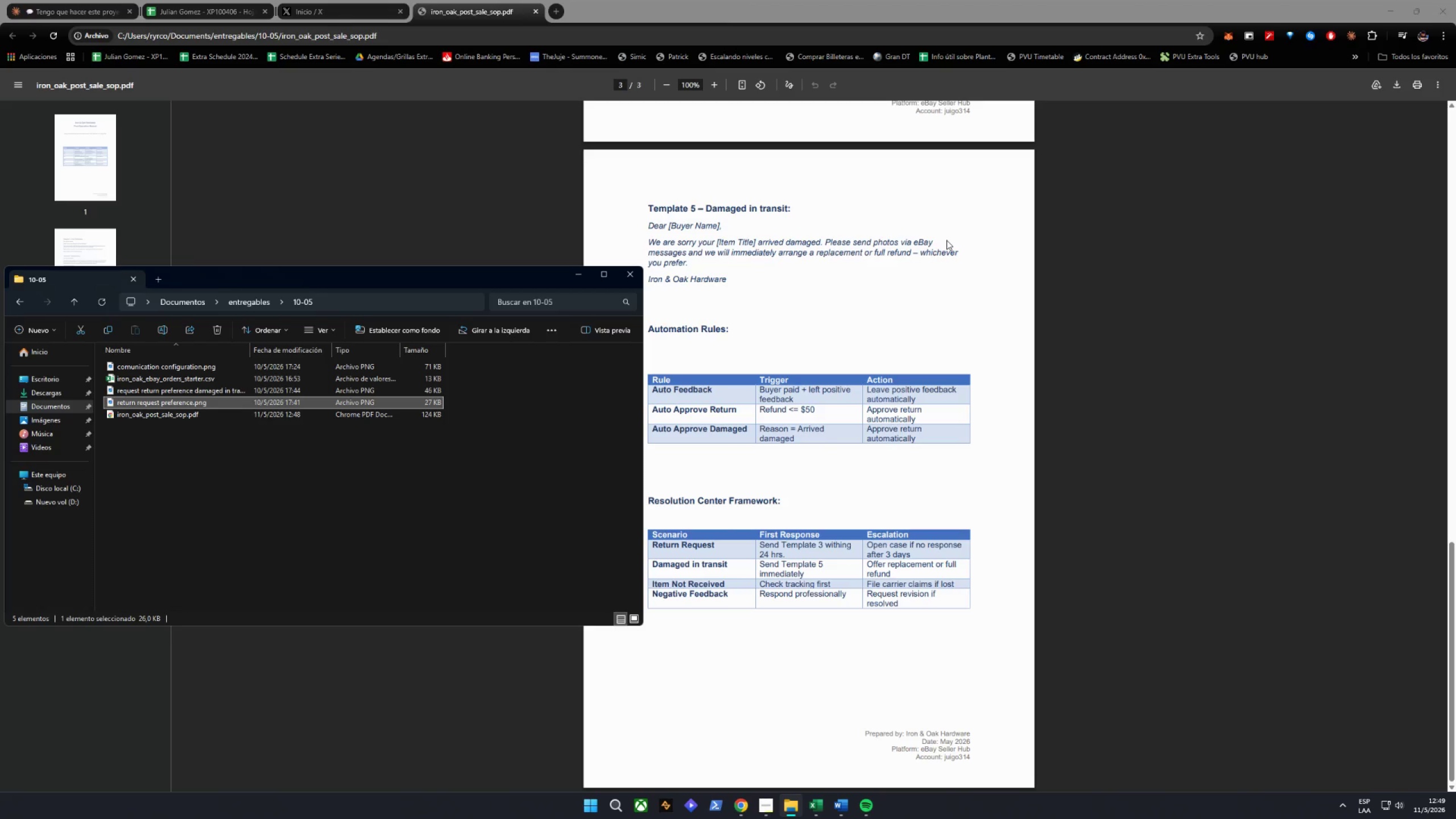 
wait(31.25)
 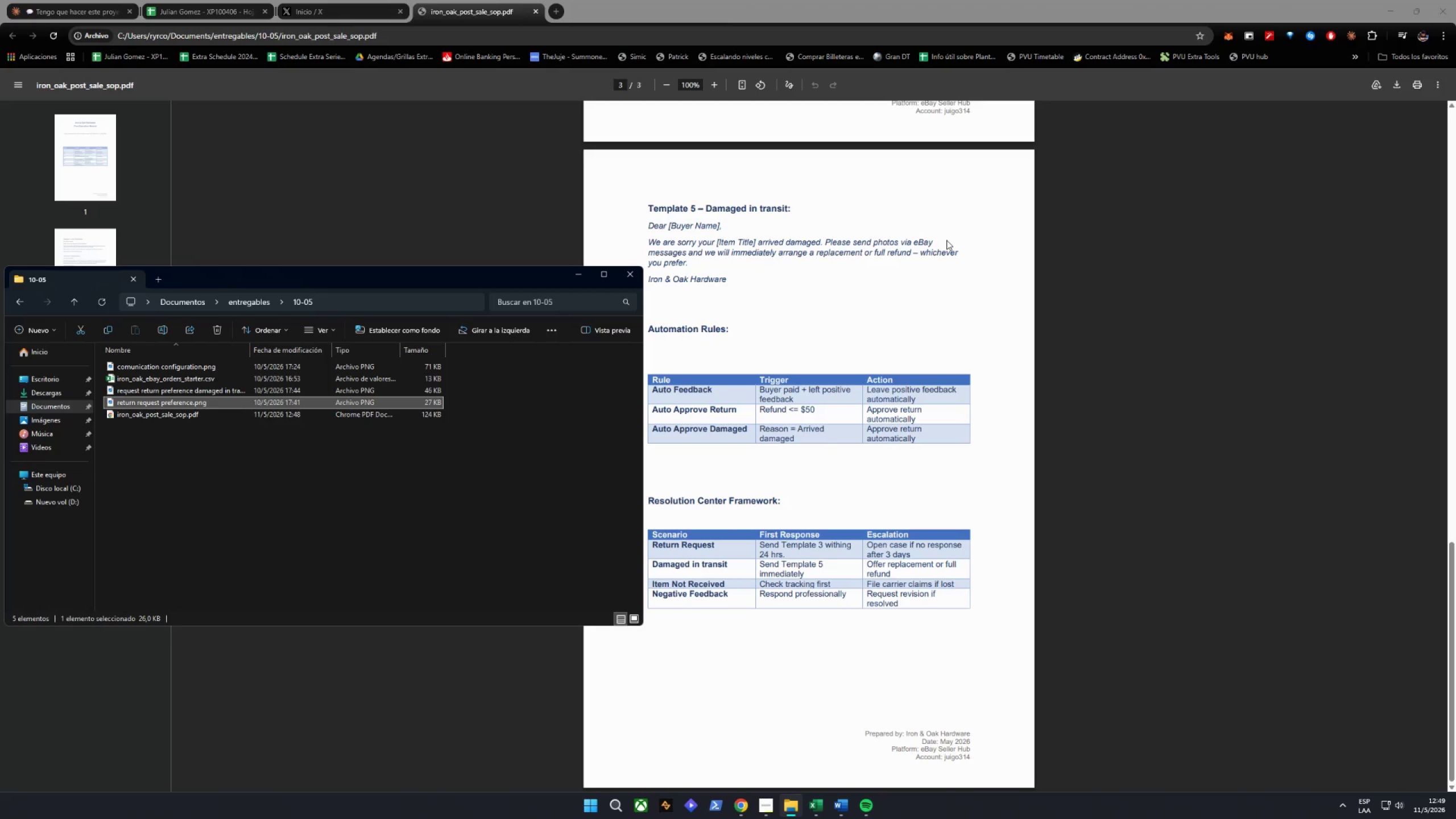 
type(fire)
 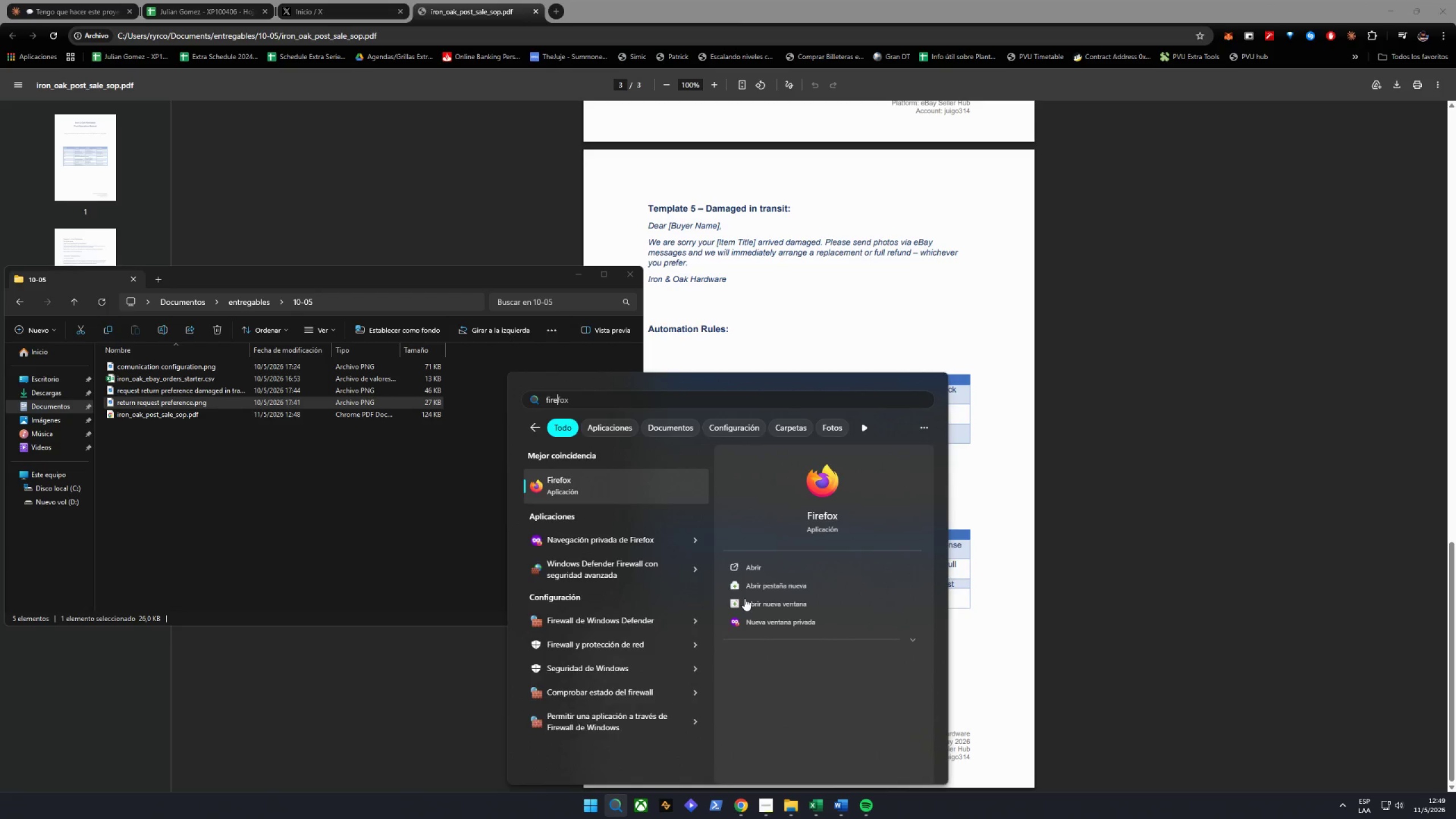 
key(Enter)
 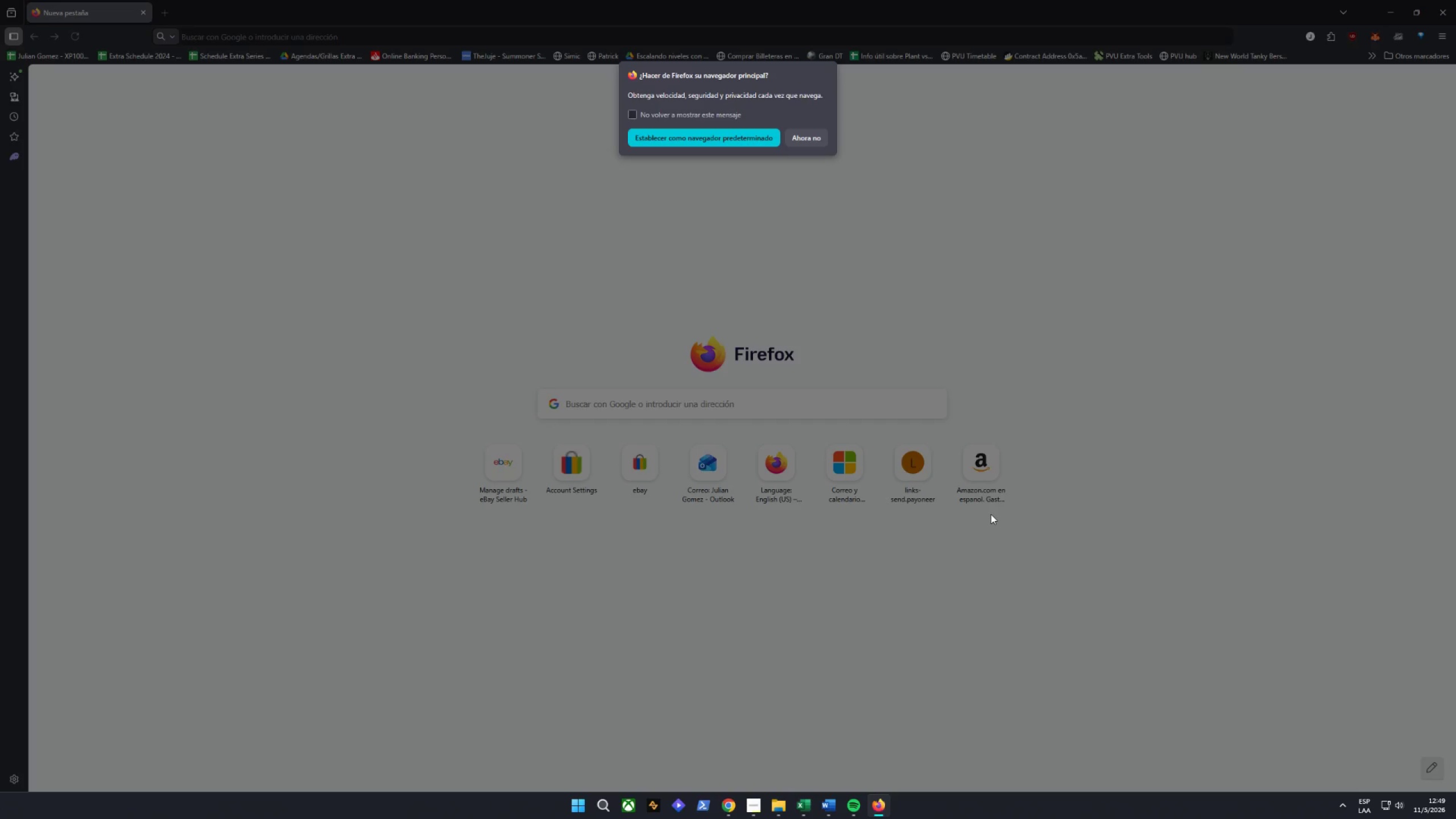 
wait(14.38)
 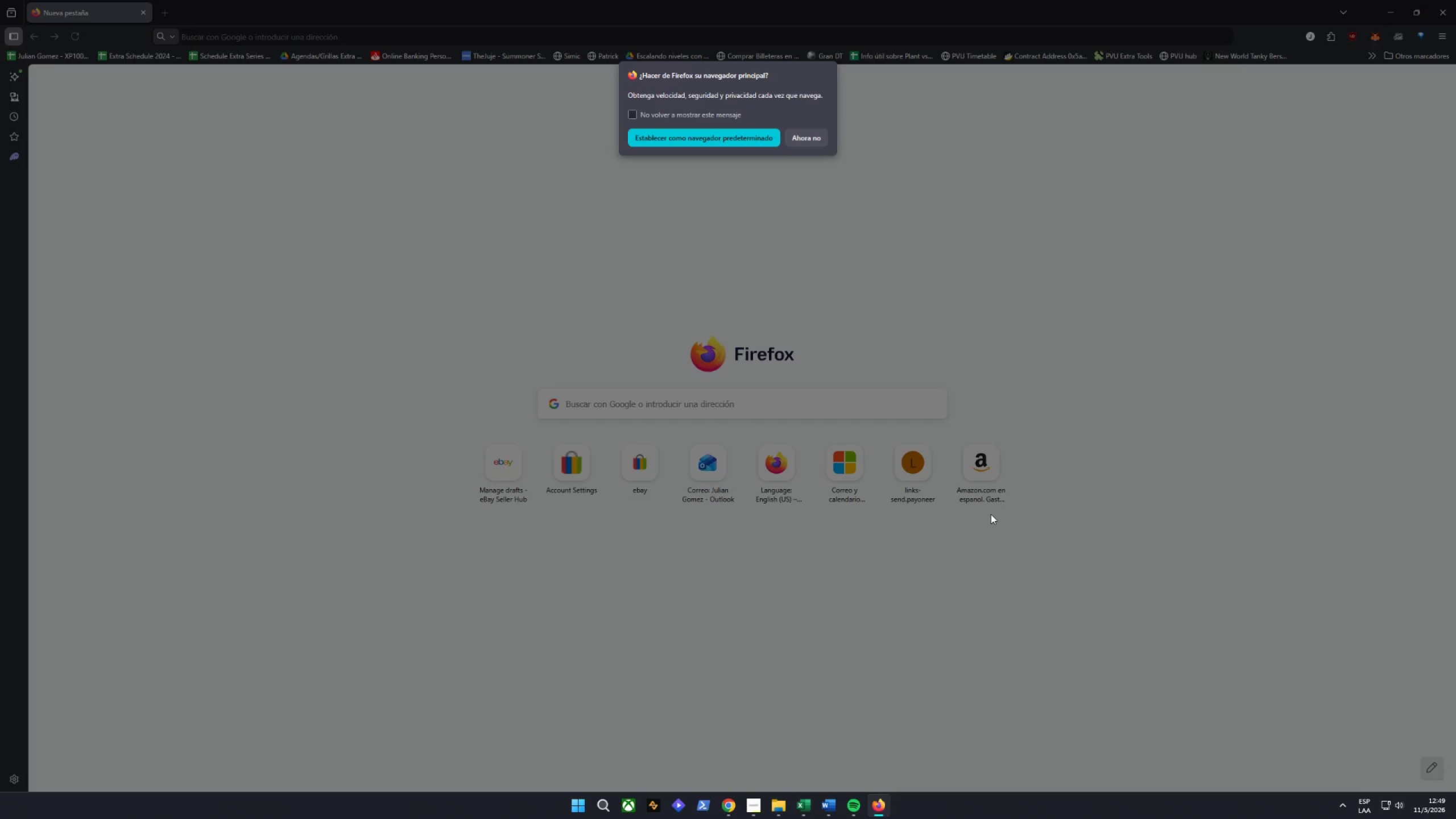 
left_click_drag(start_coordinate=[813, 123], to_coordinate=[810, 125])
 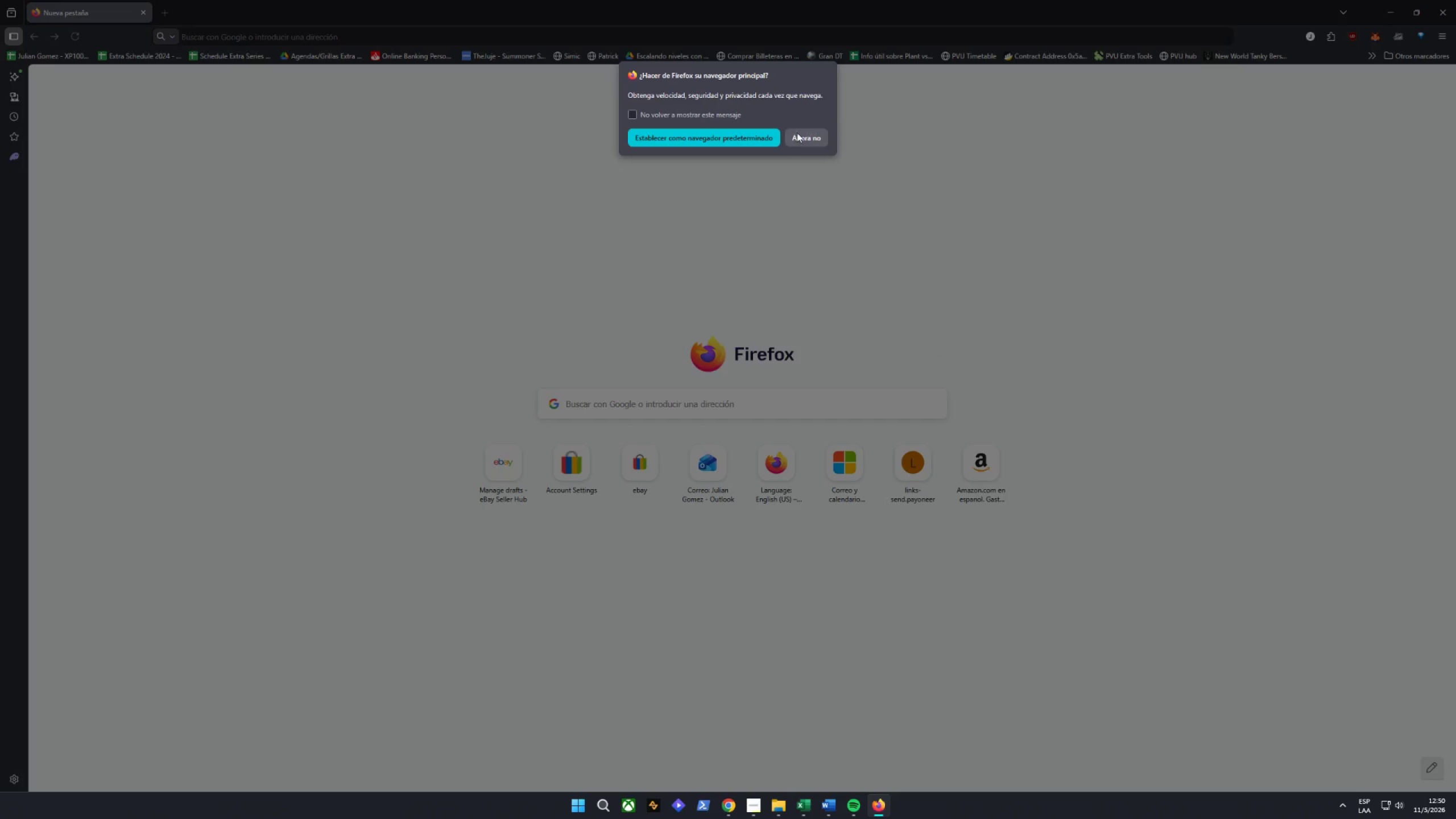 
double_click([794, 134])
 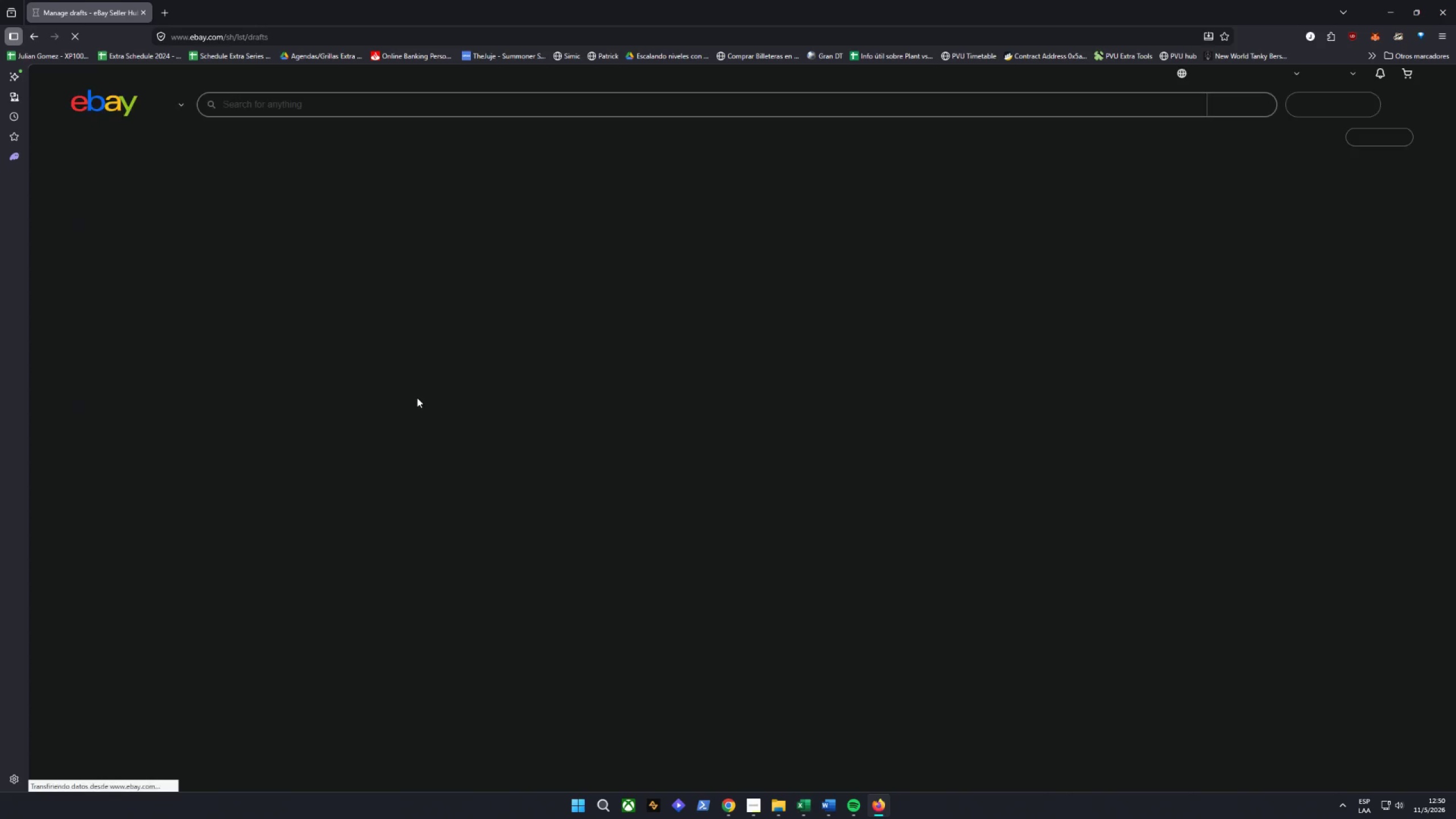 
mouse_move([377, 352])
 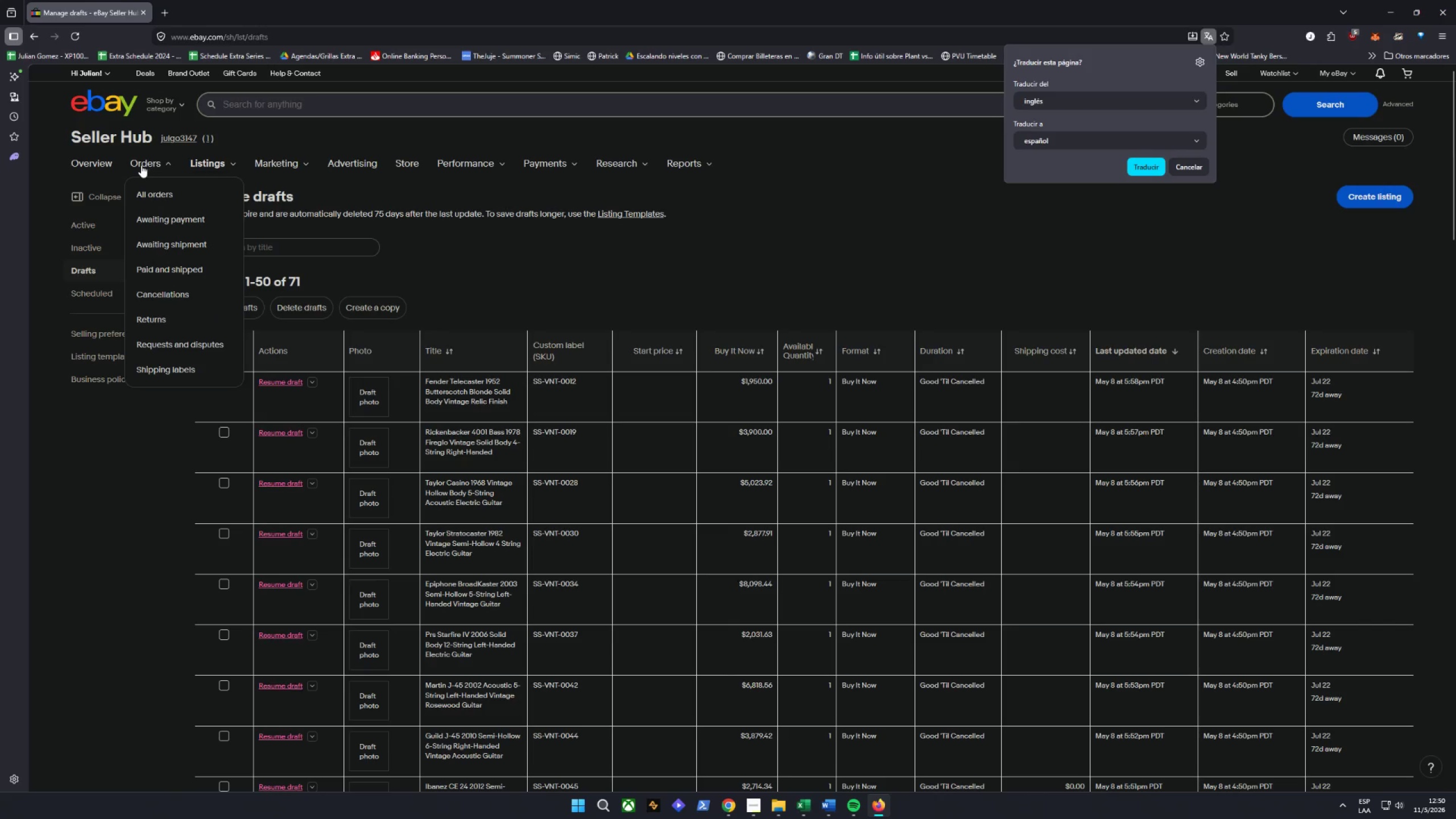 
left_click([150, 192])
 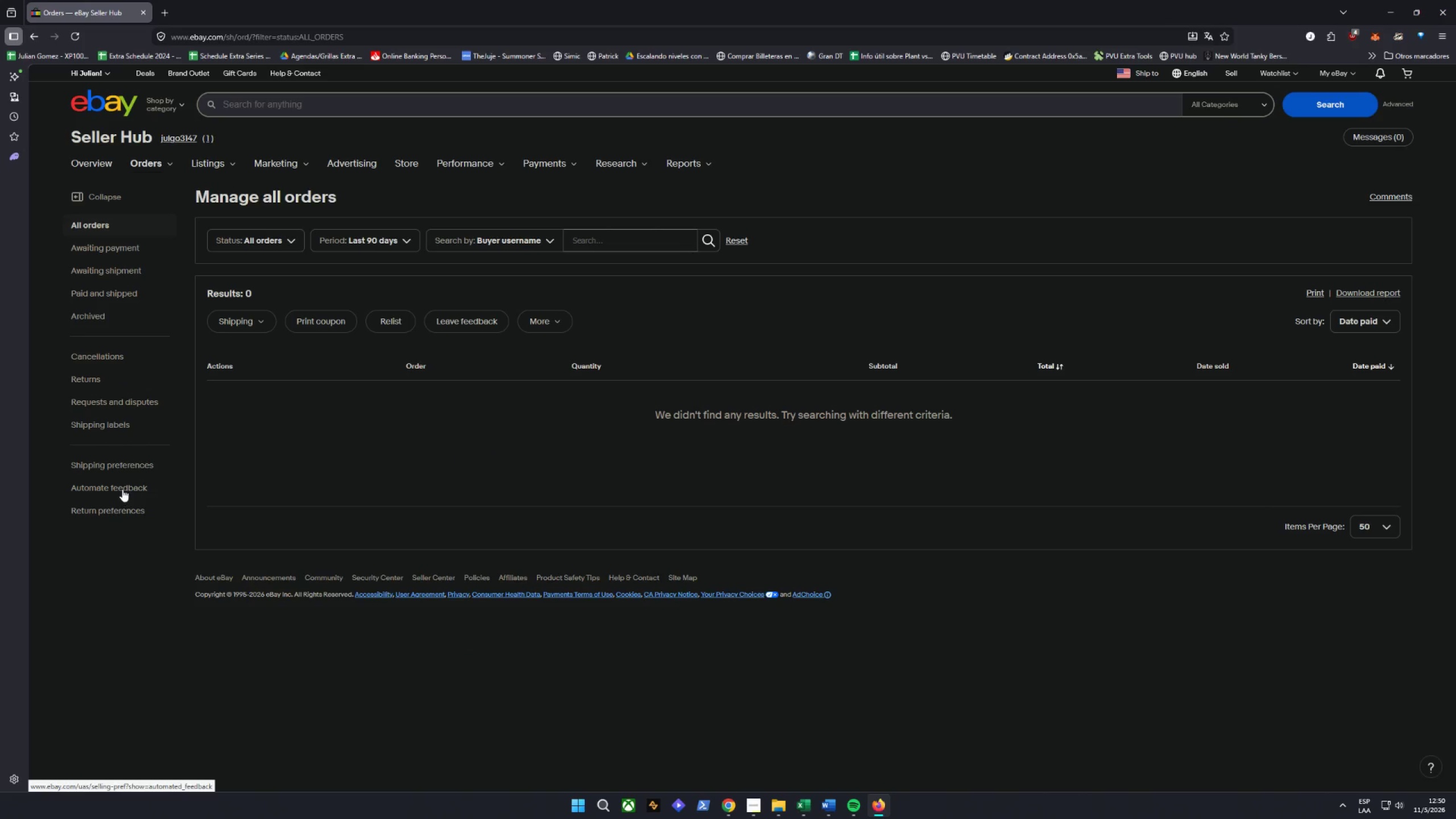 
left_click([121, 487])
 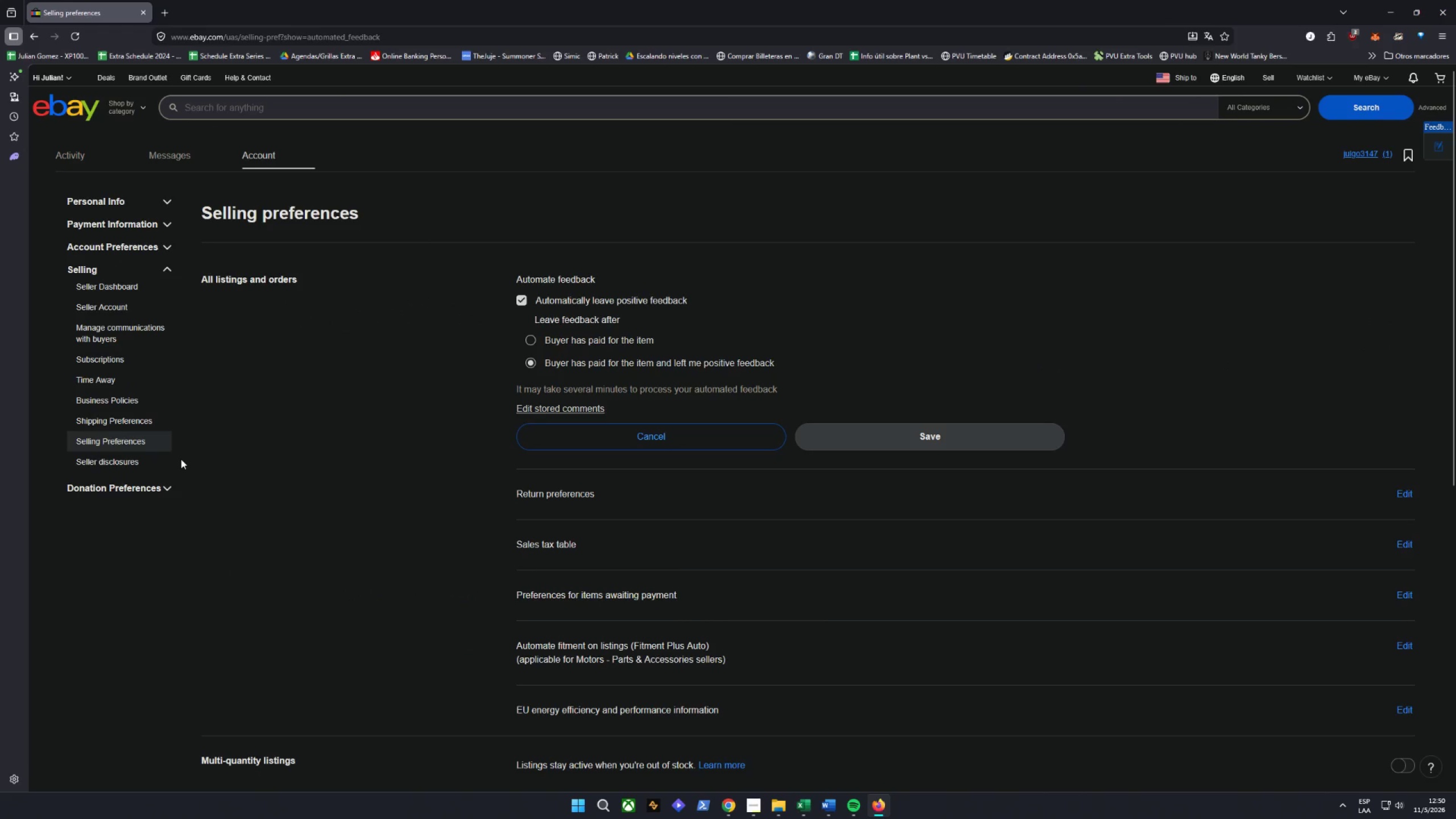 
scroll: coordinate [182, 458], scroll_direction: down, amount: 15.0
 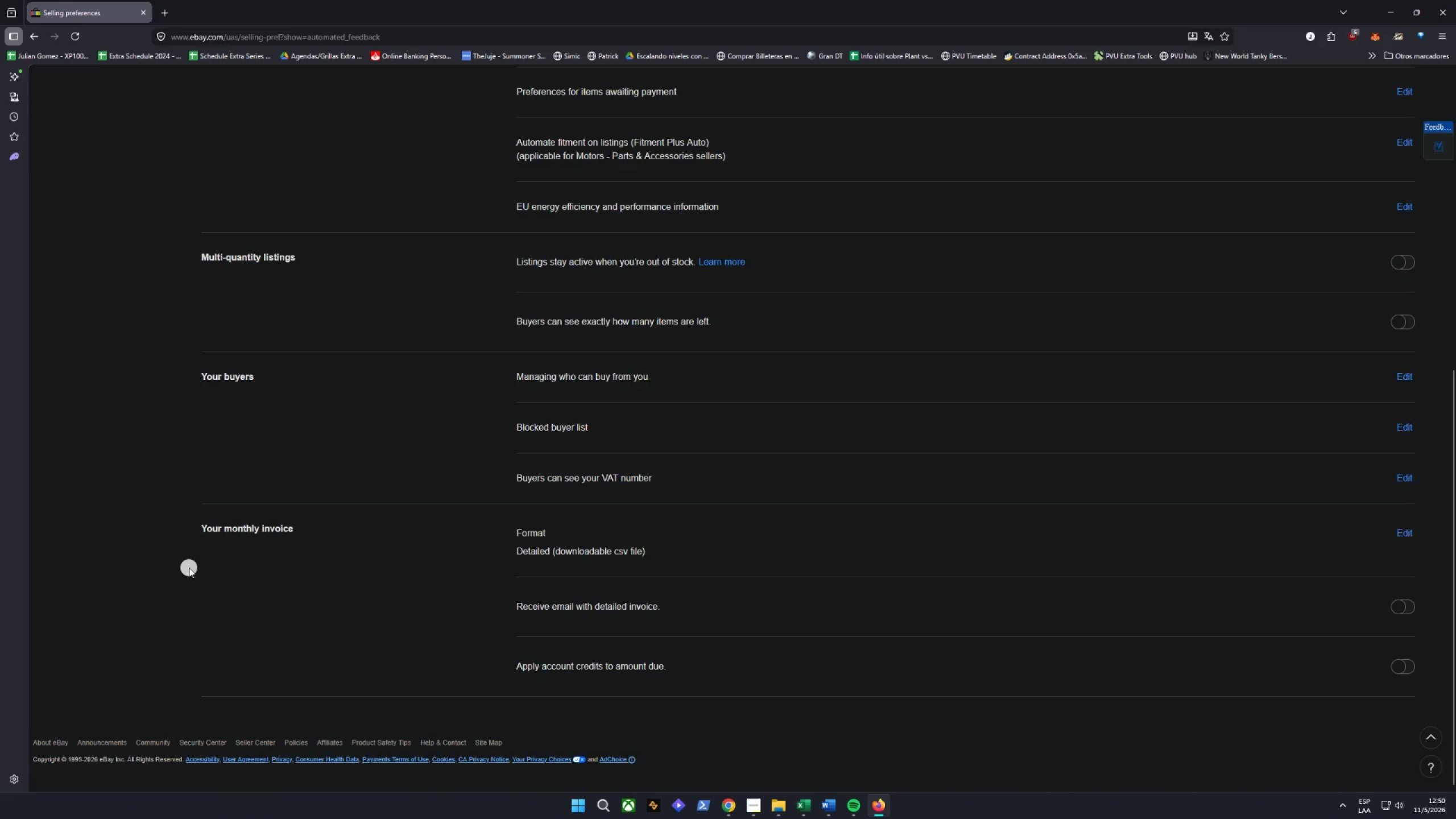 
mouse_move([177, 438])
 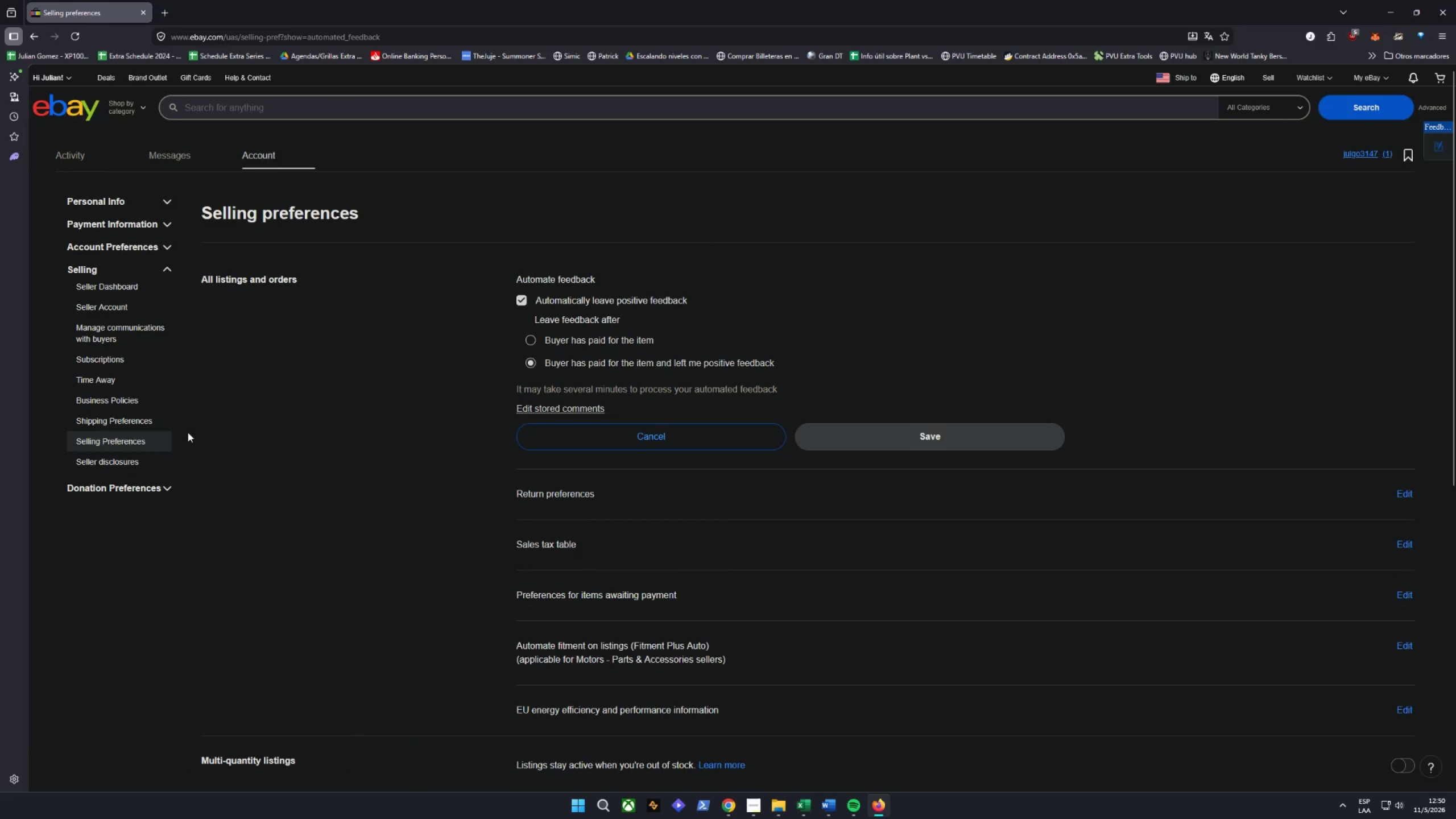 
hold_key(key=ControlLeft, duration=2.94)
scroll: coordinate [188, 432], scroll_direction: down, amount: 3.0
 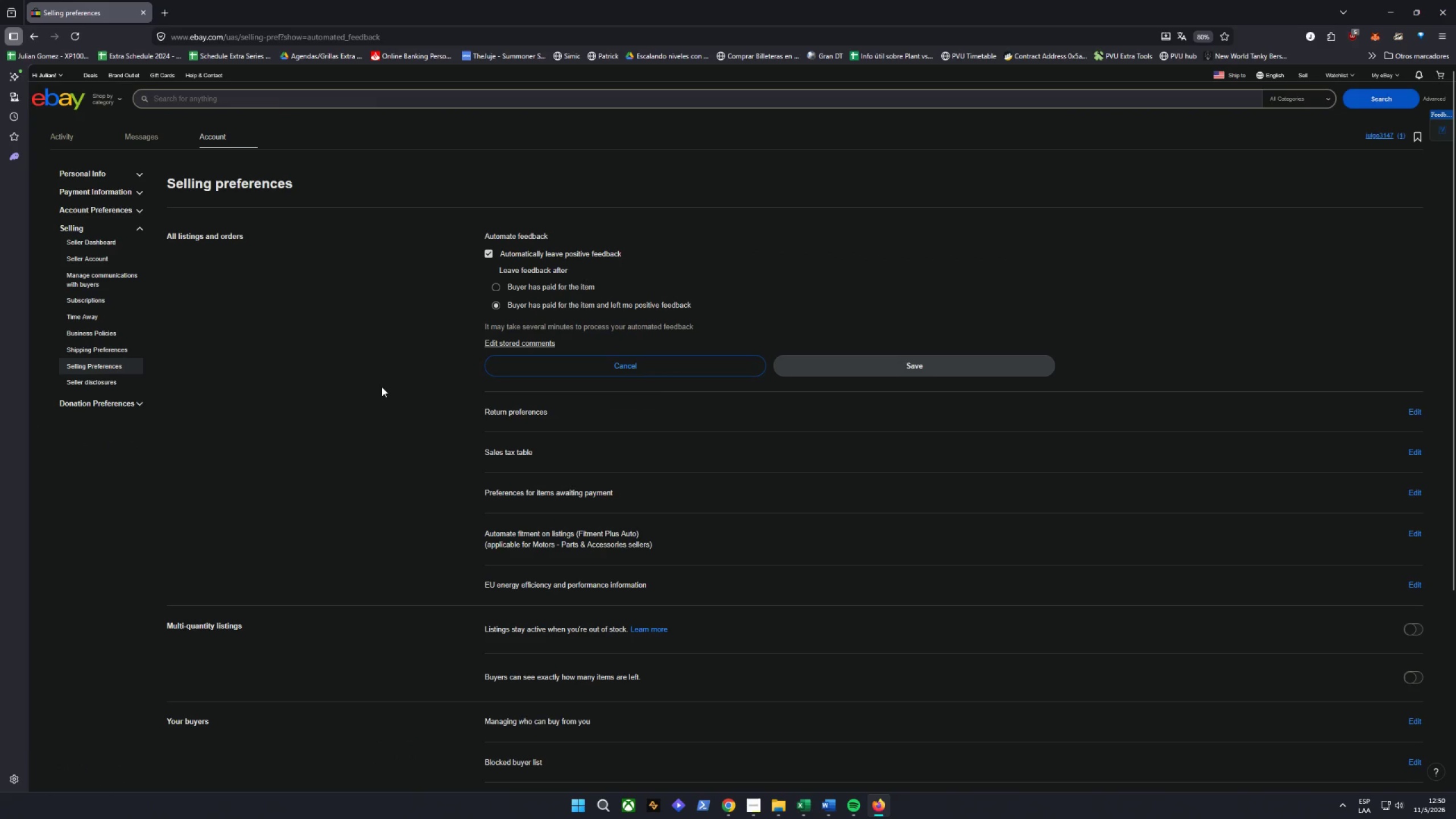 
key(Control+Shift+C)
 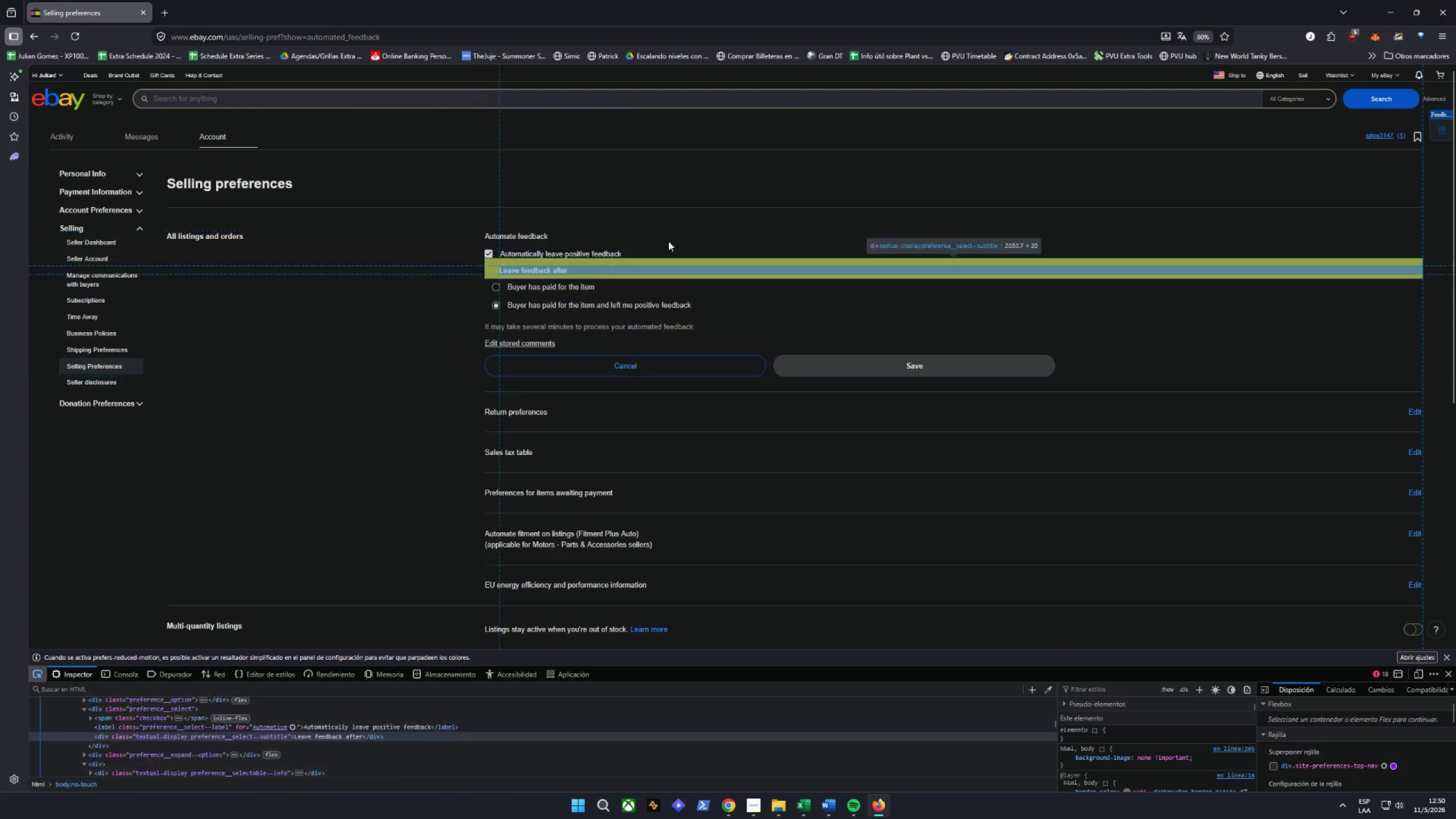 
key(Alt+AltLeft)
 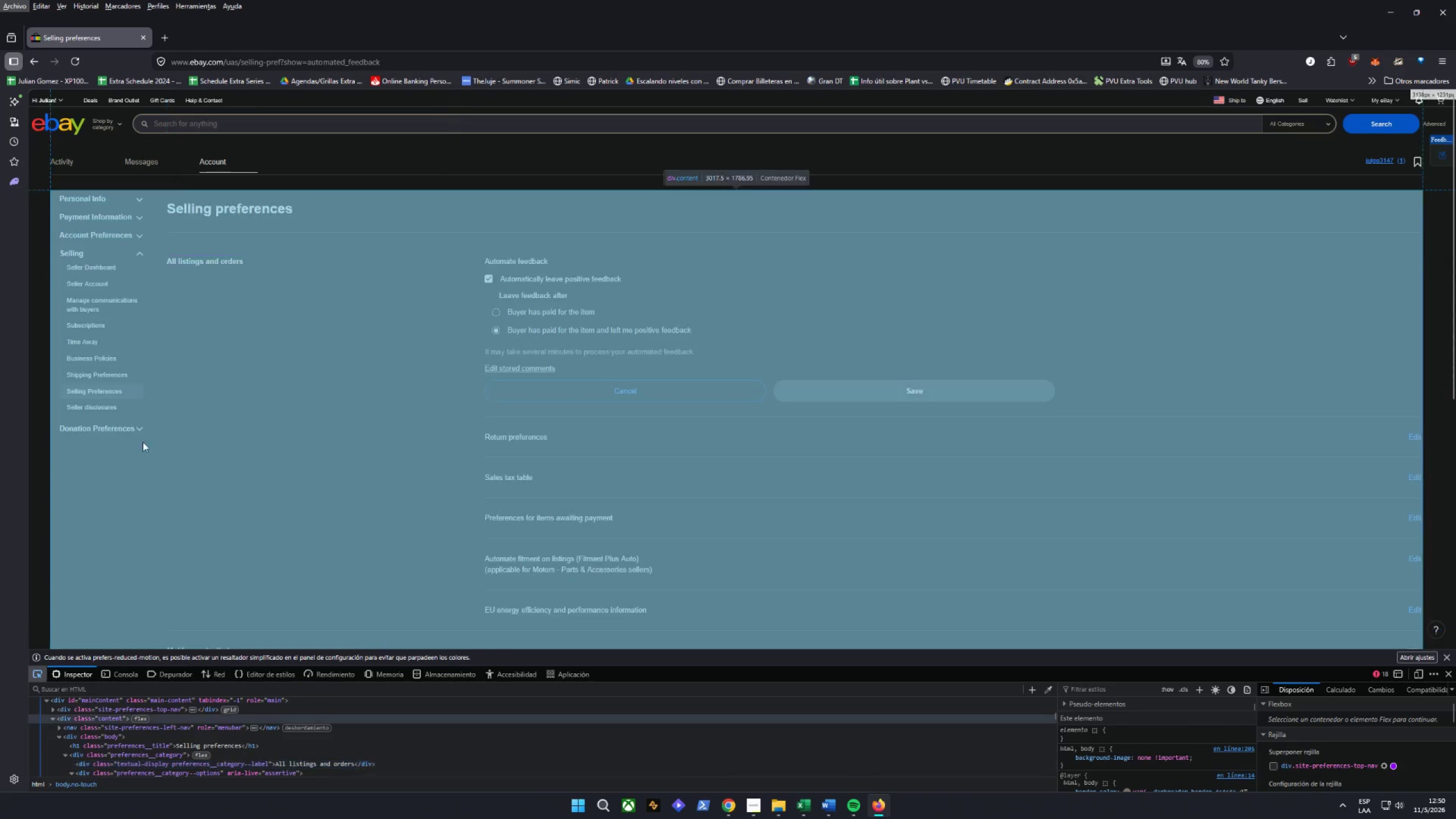 
left_click([79, 512])
 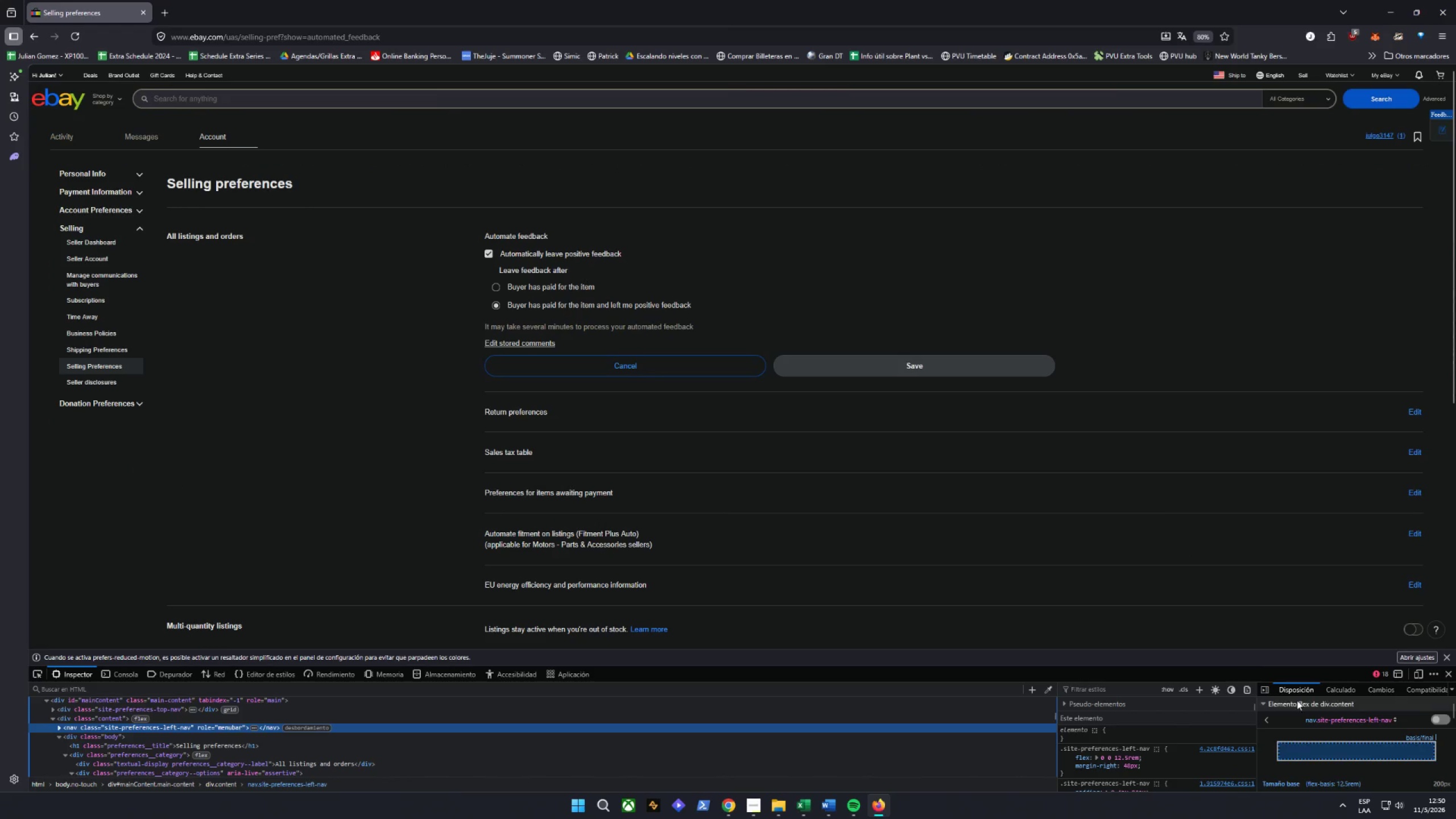 
left_click([1453, 659])
 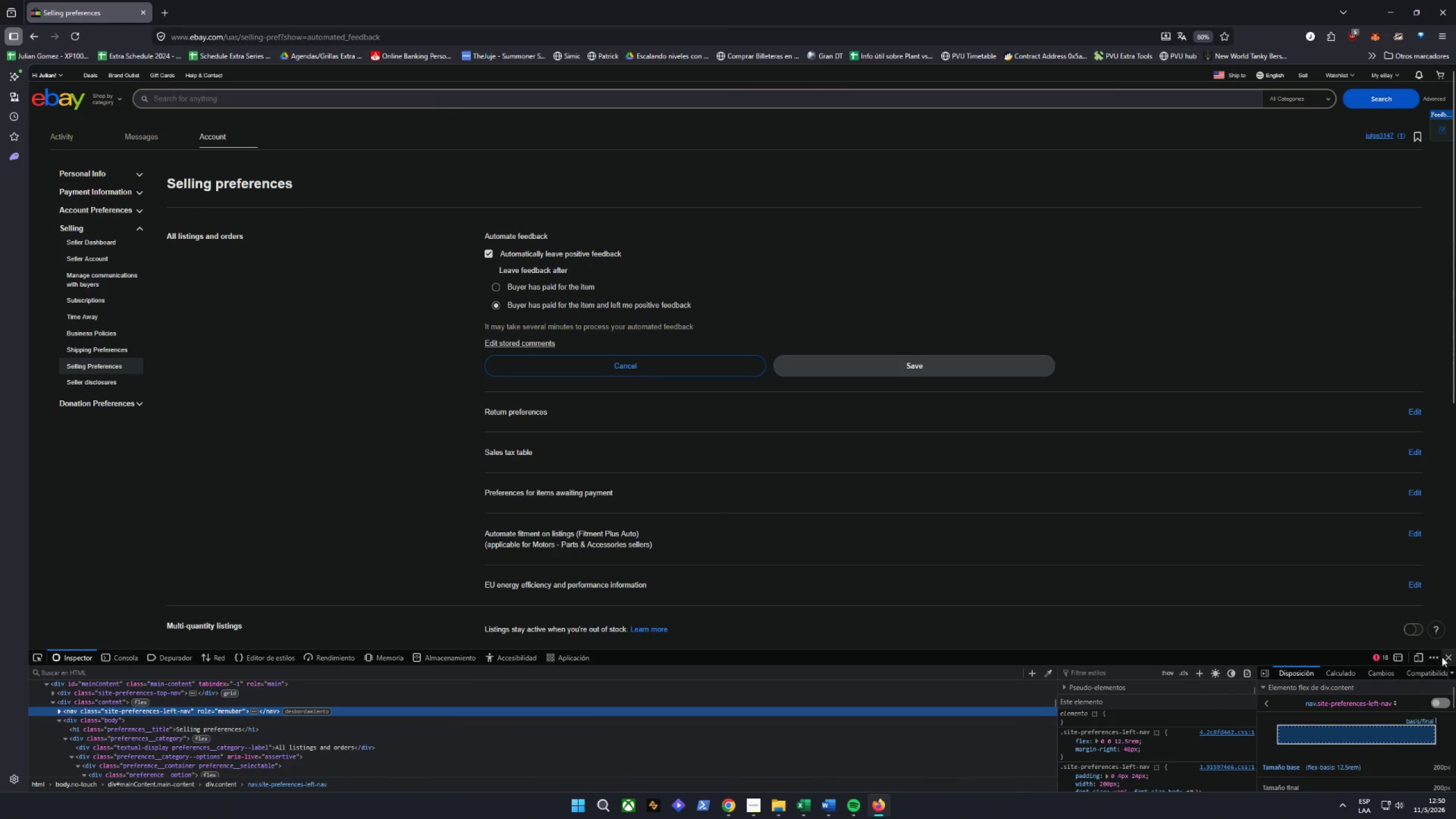 
left_click([1443, 656])
 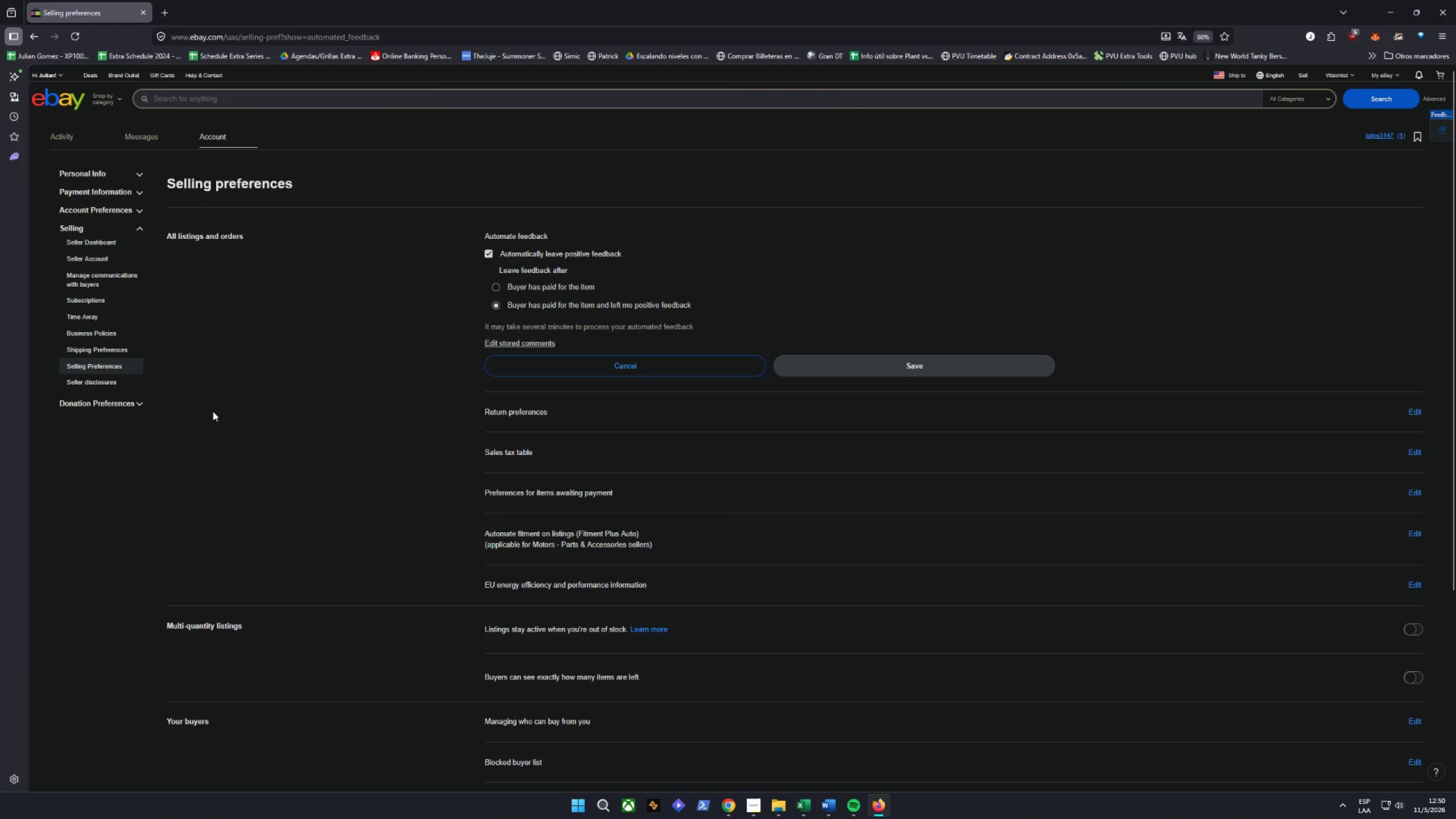 
left_click([213, 411])
 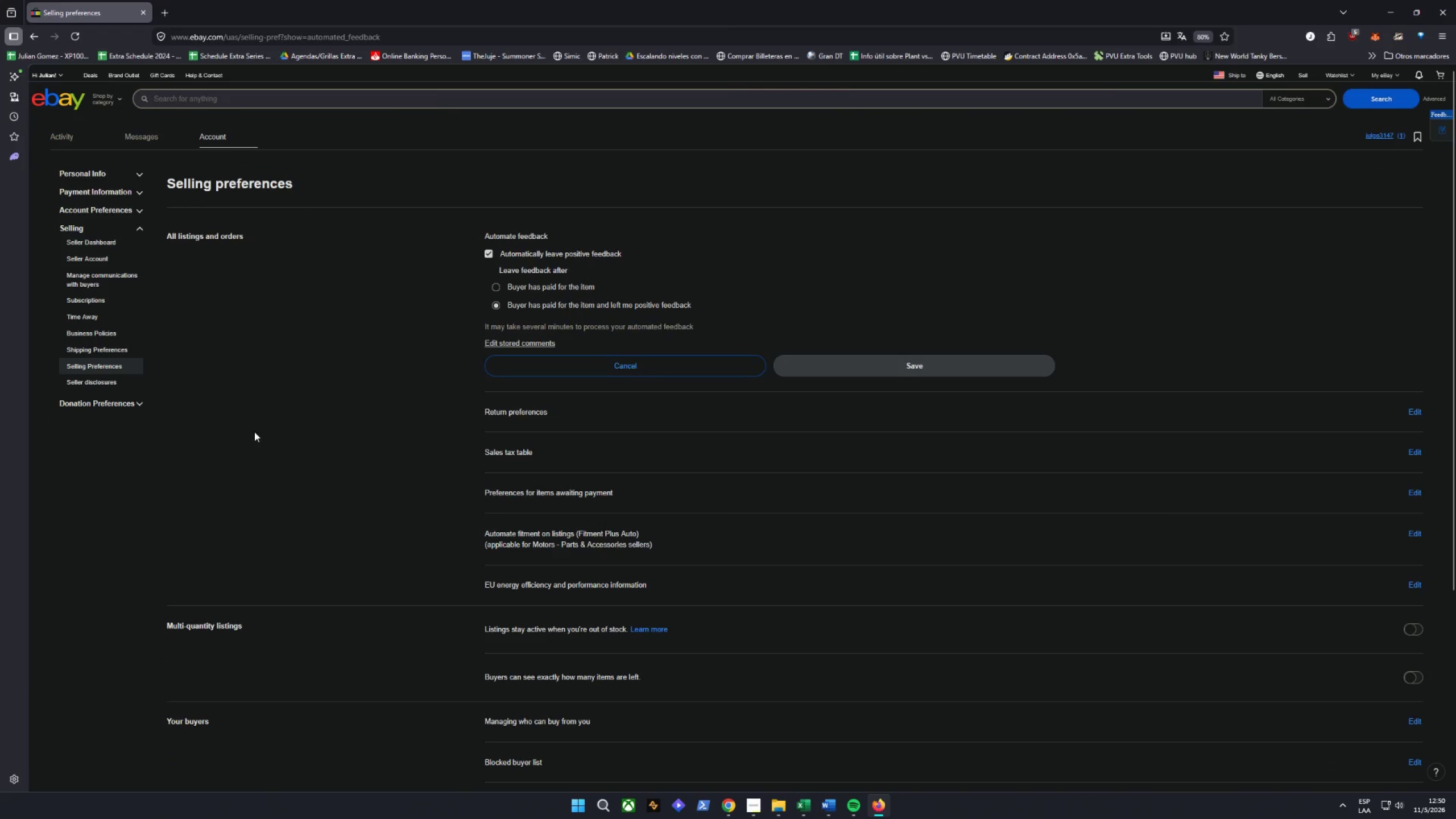 
key(Control+Shift+C)
 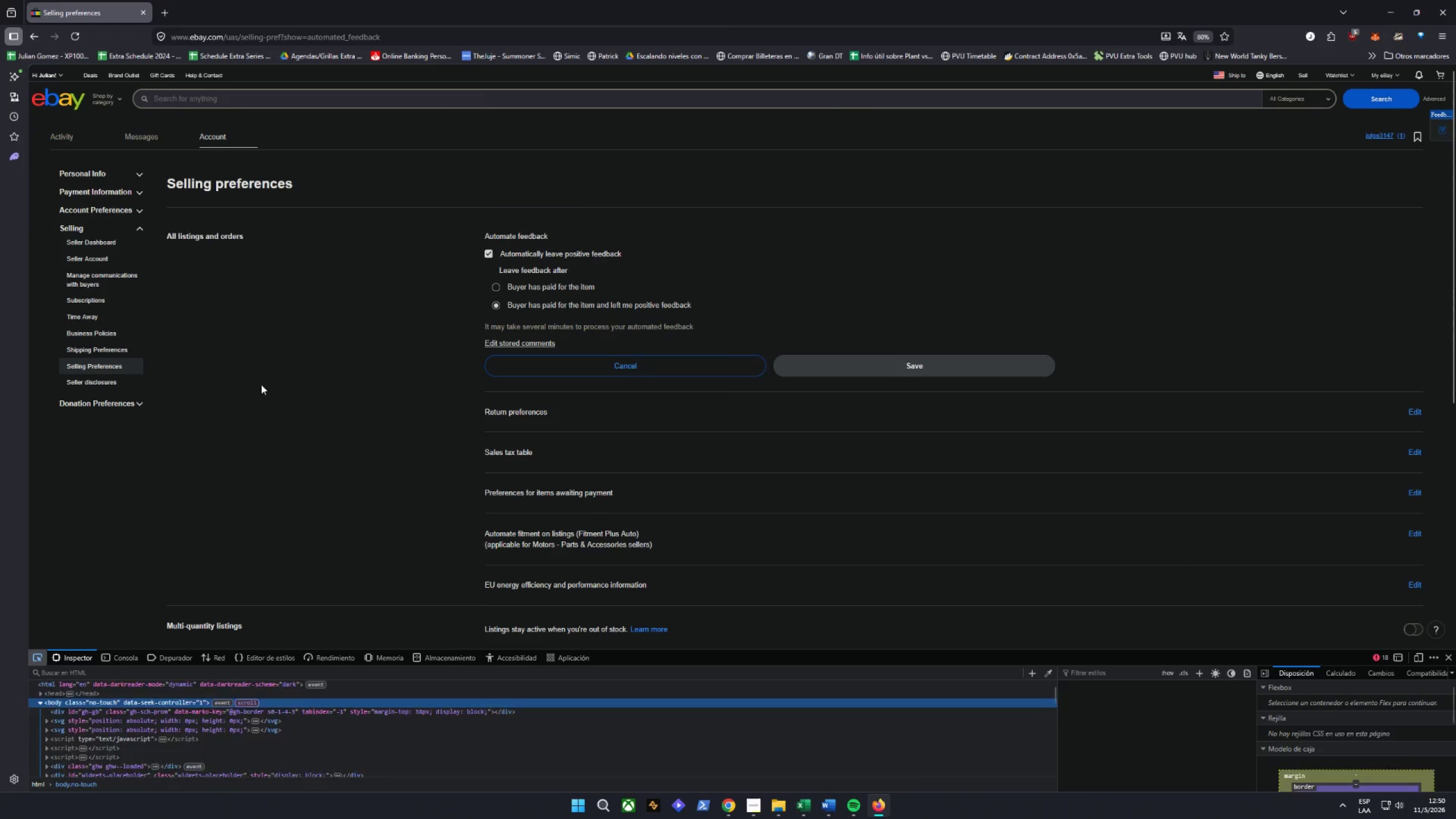 
hold_key(key=ShiftLeft, duration=0.61)
 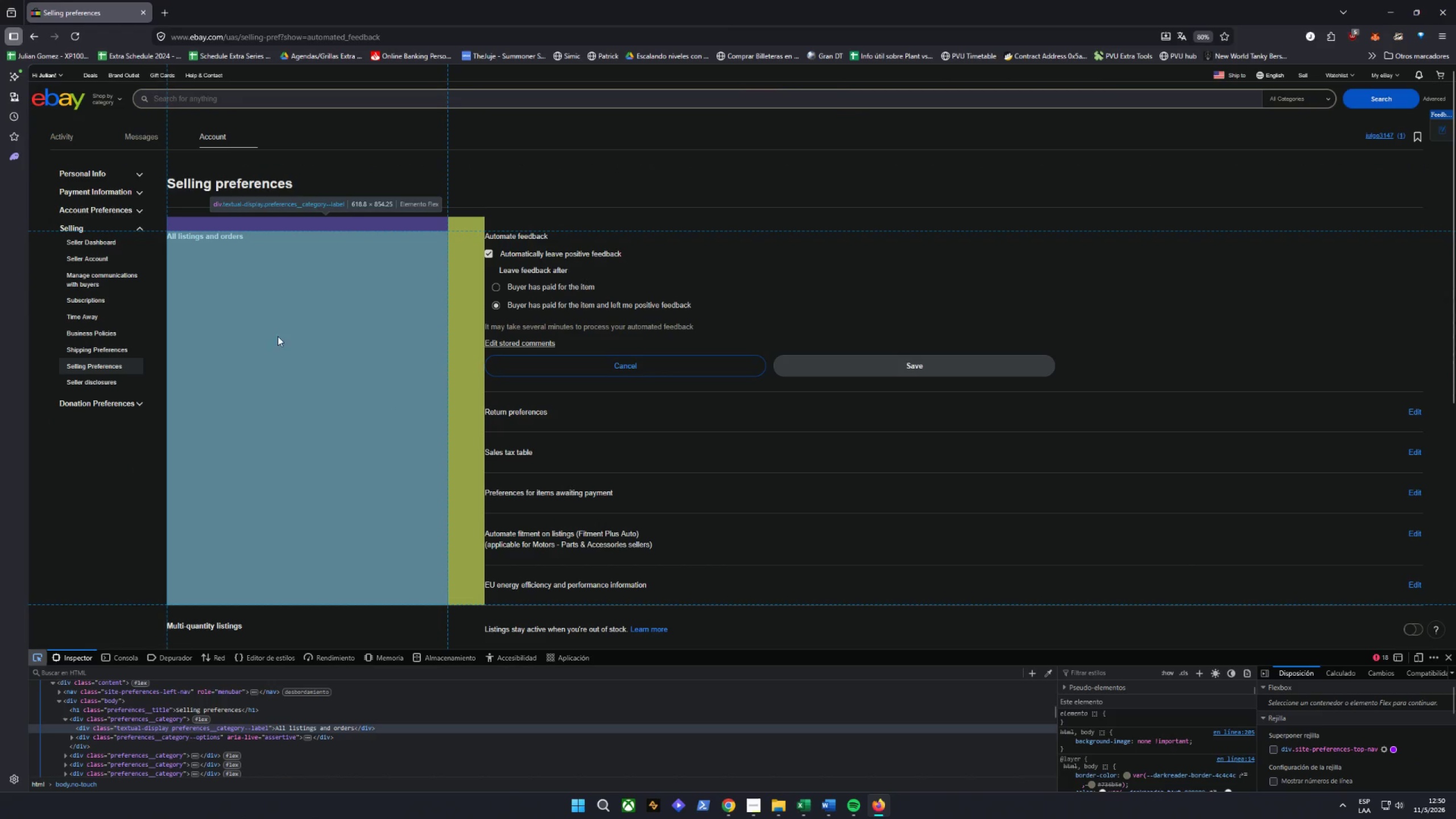 
hold_key(key=ControlLeft, duration=0.79)
 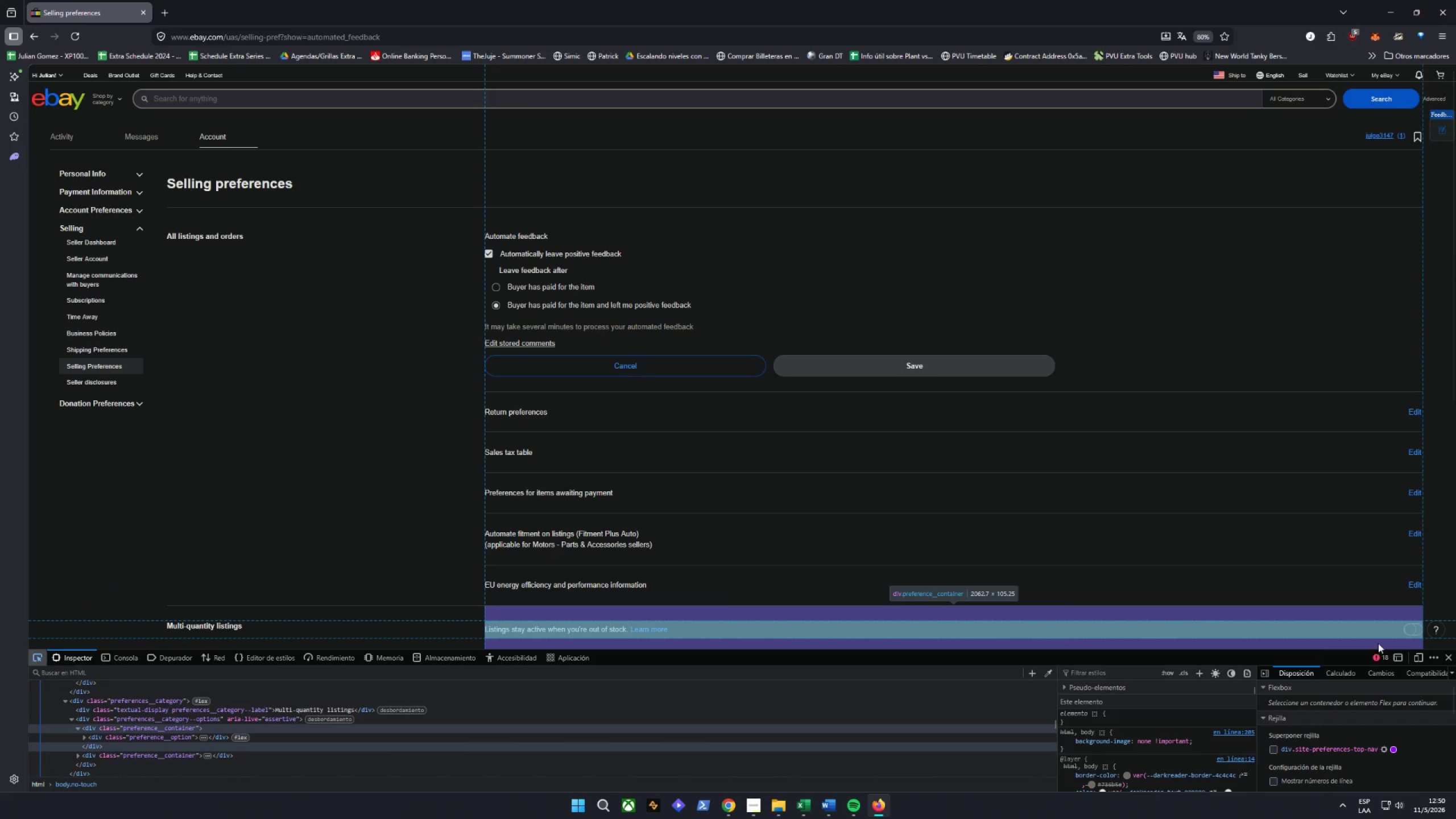 
left_click([1455, 660])
 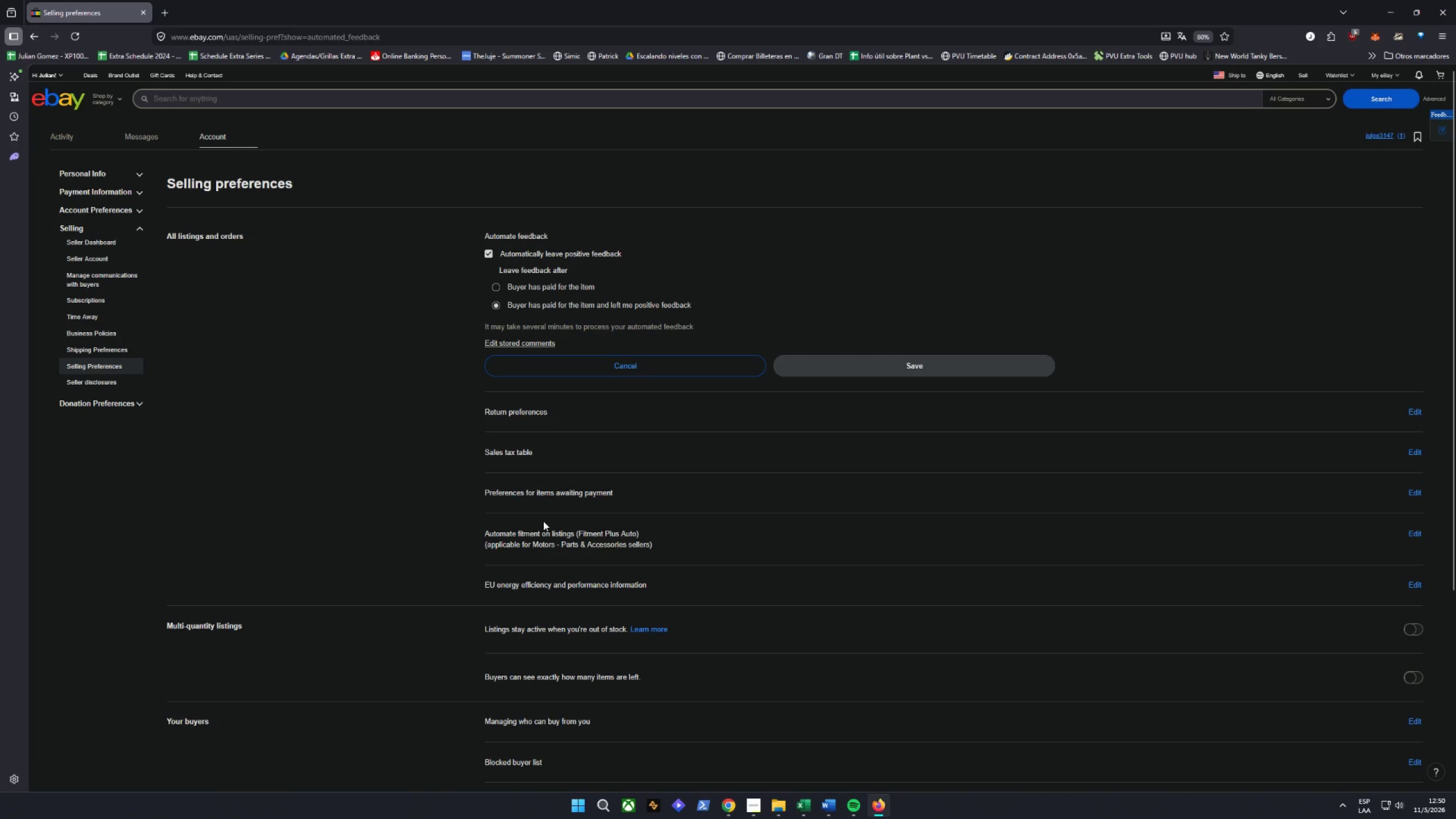 
key(Alt+AltLeft)
 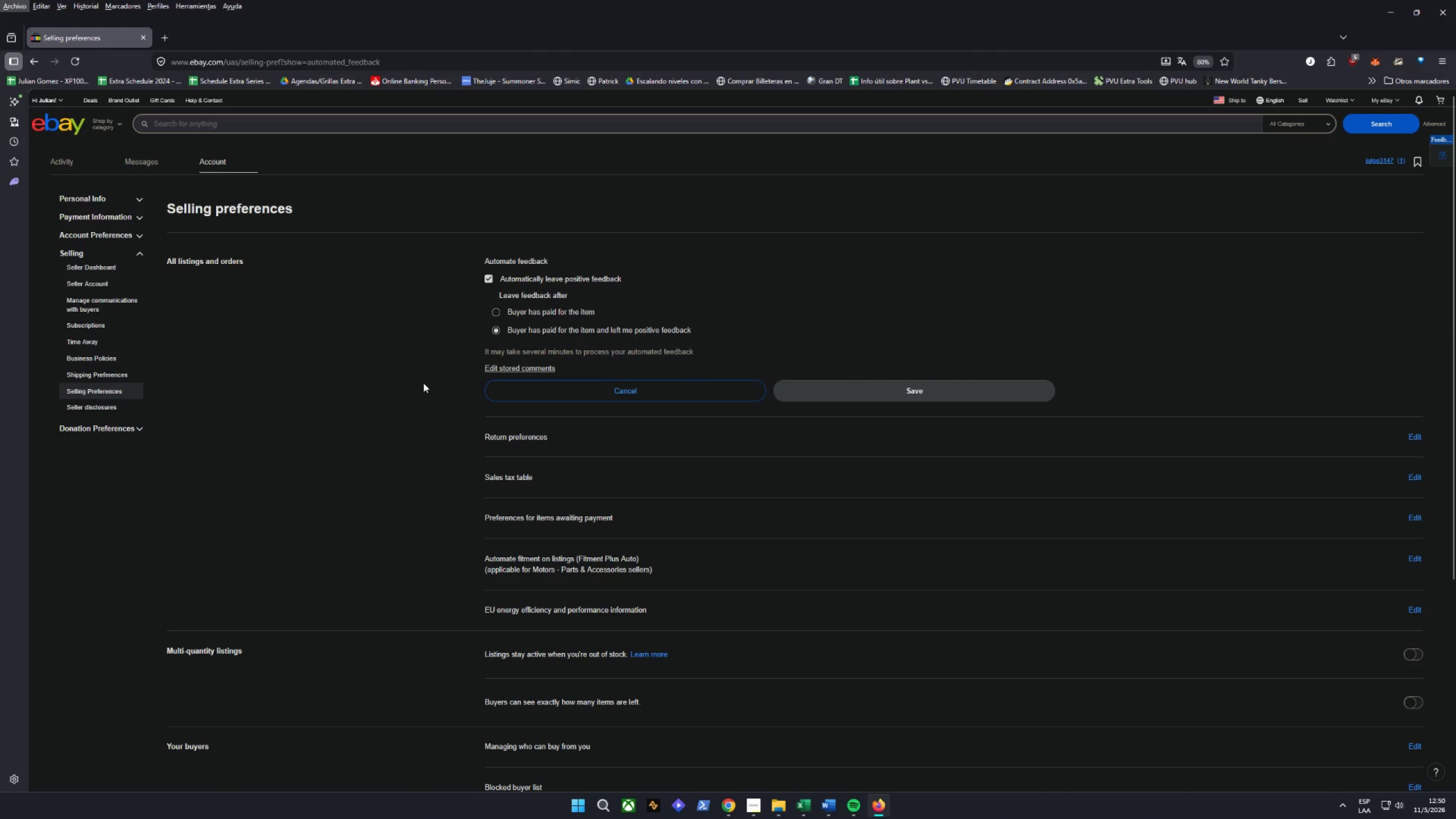 
scroll: coordinate [423, 383], scroll_direction: down, amount: 1.0
 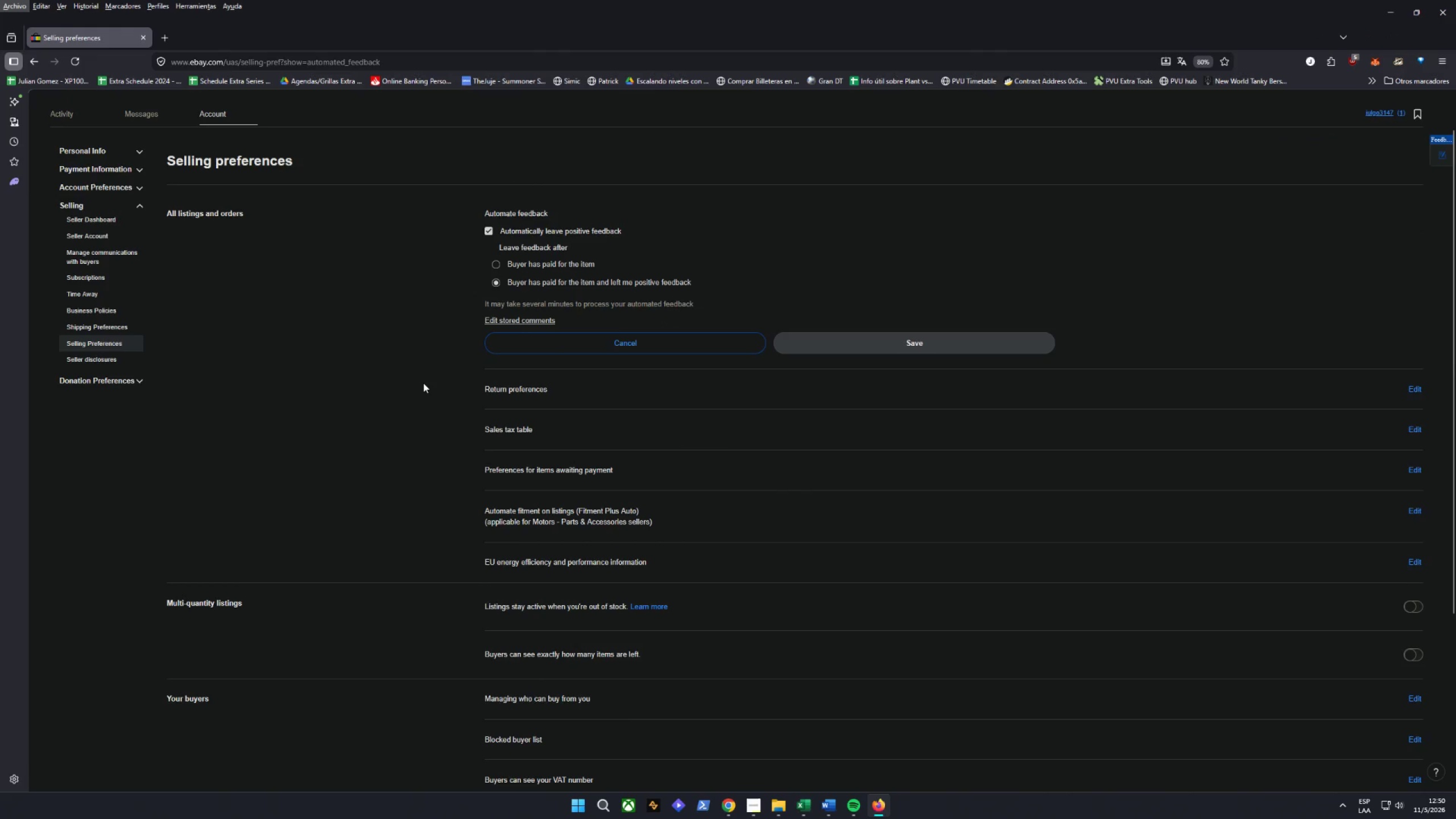 
key(Control+Shift+X)
 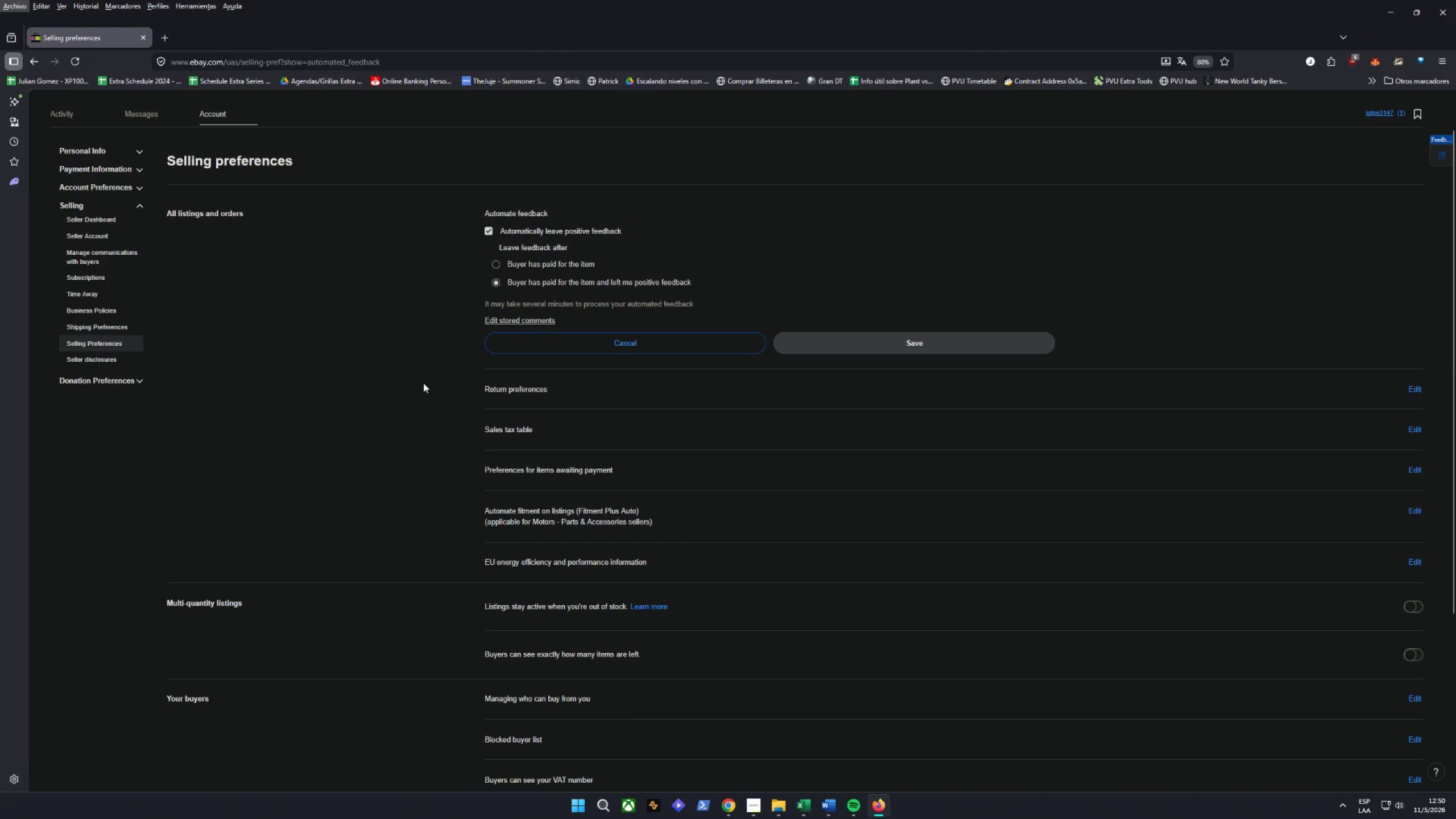 
key(Control+Shift+C)
 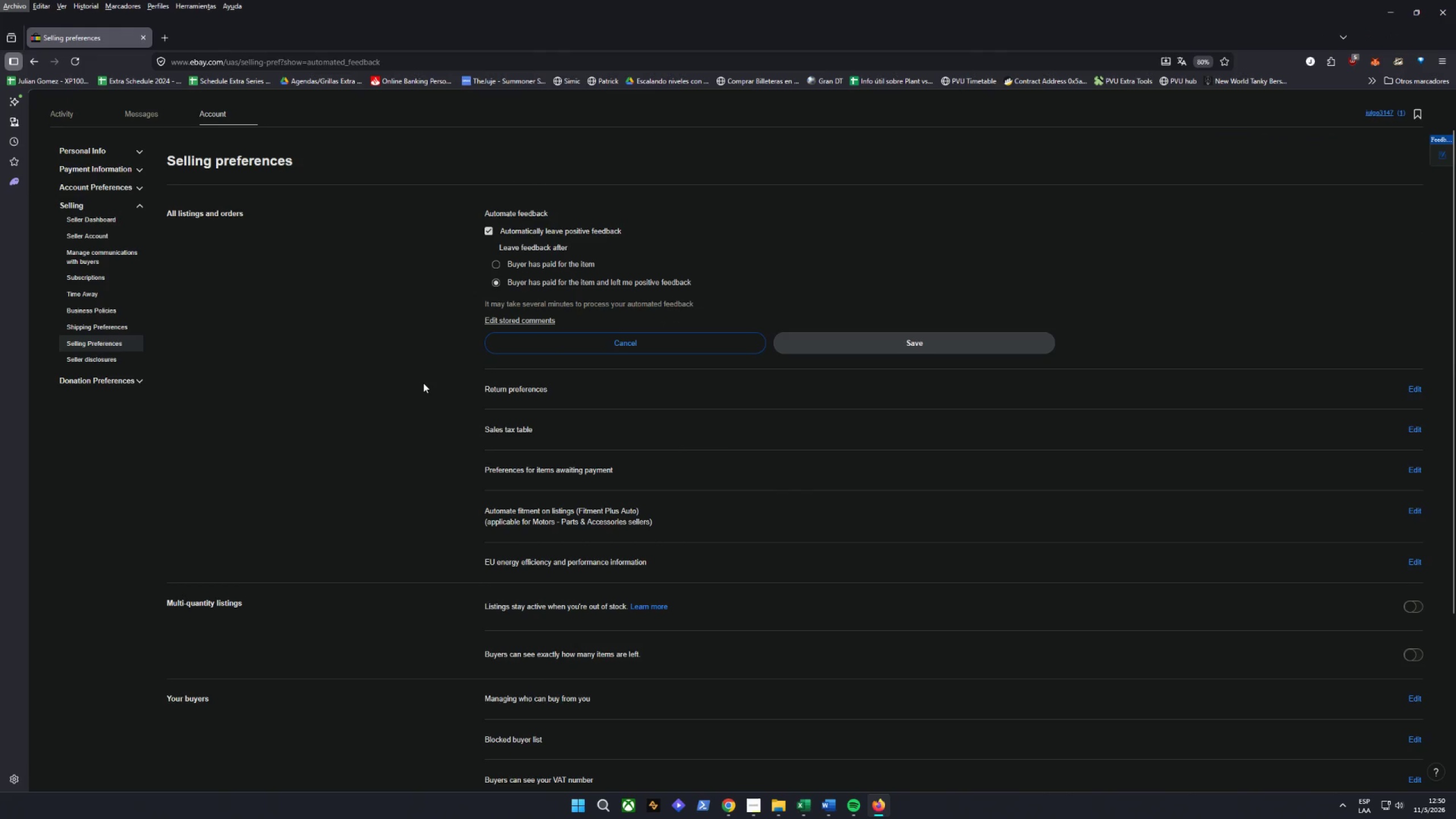 
key(Control+Shift+C)
 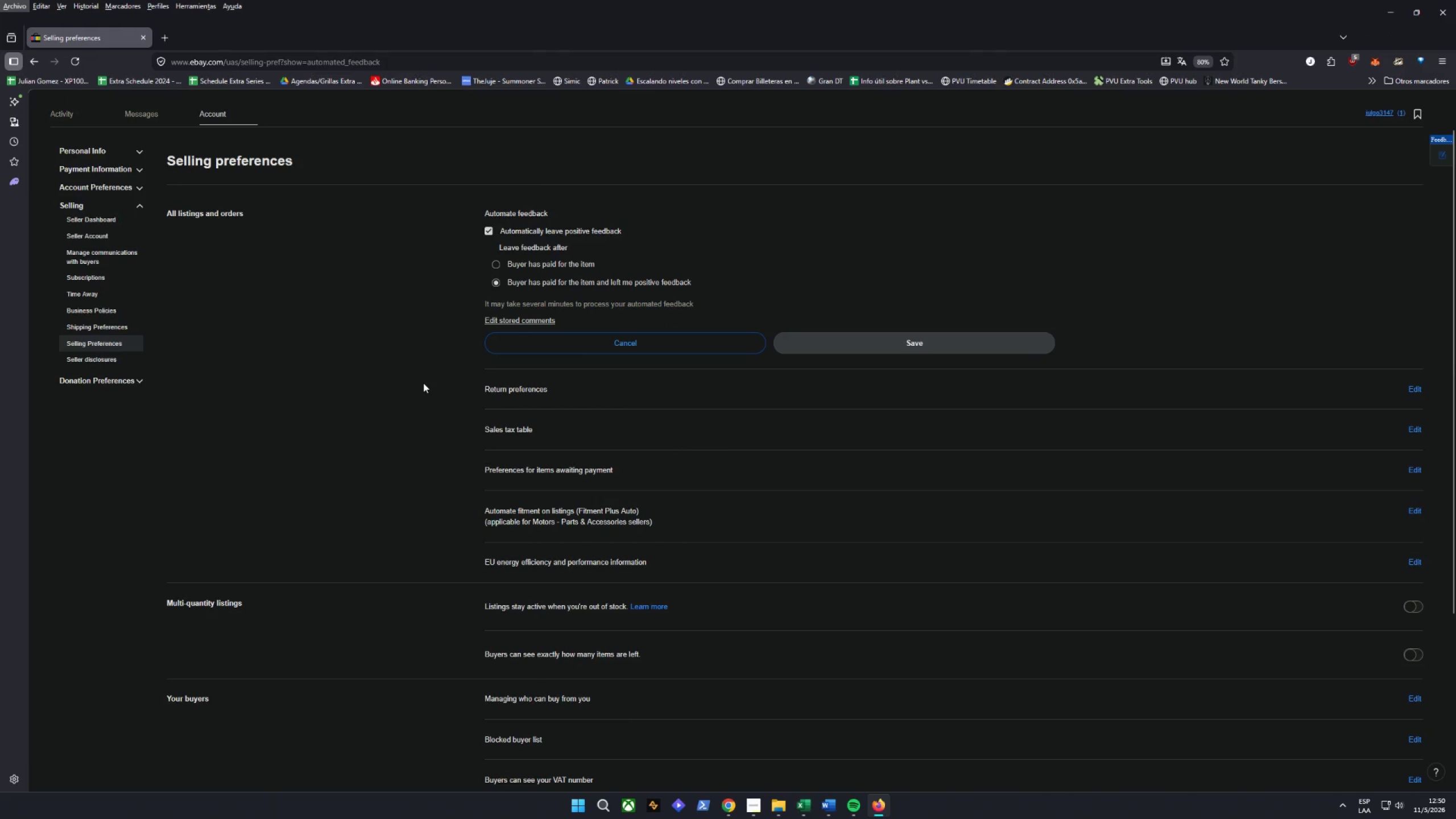 
key(Control+Shift+C)
 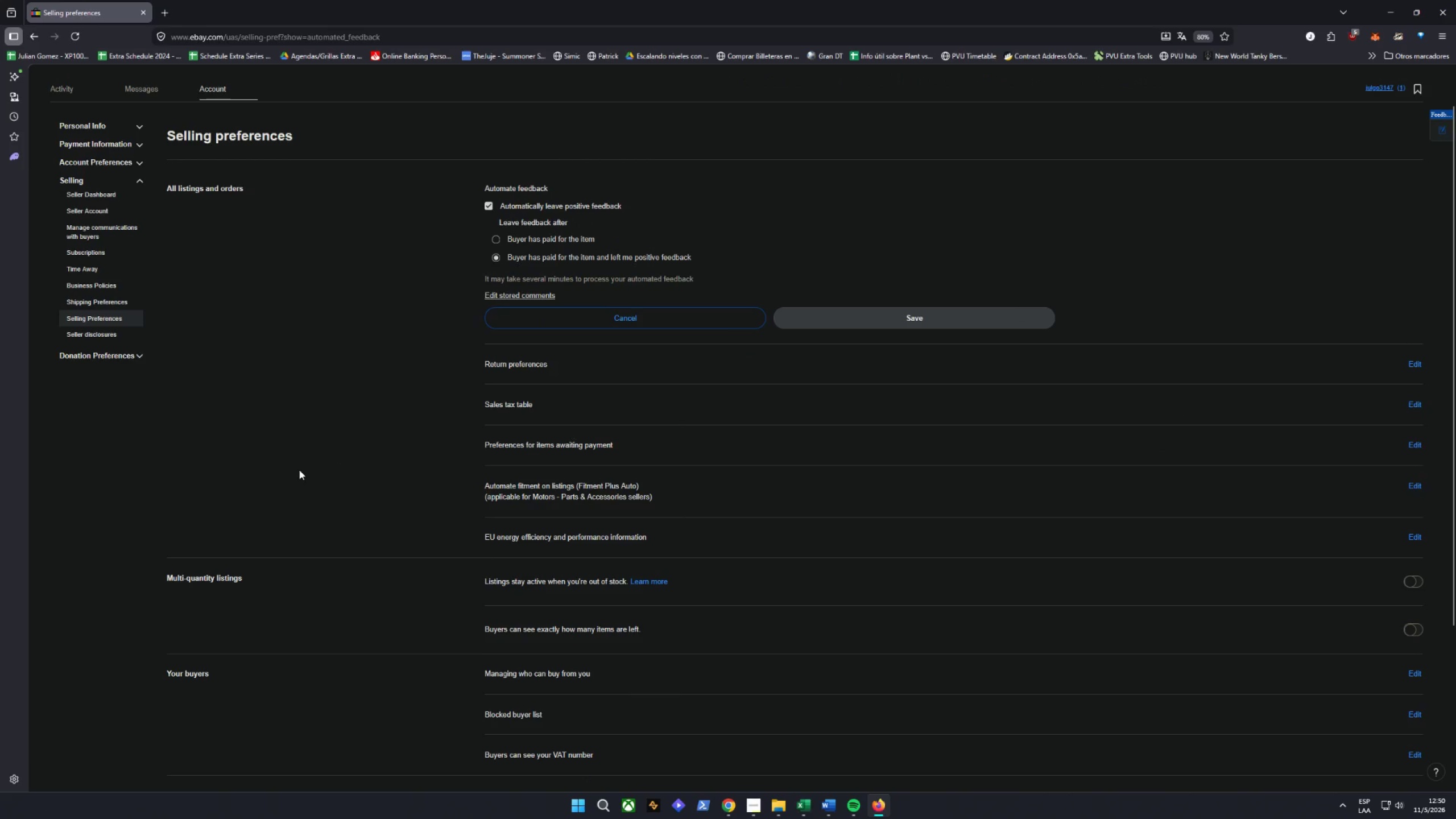 
left_click([299, 470])
 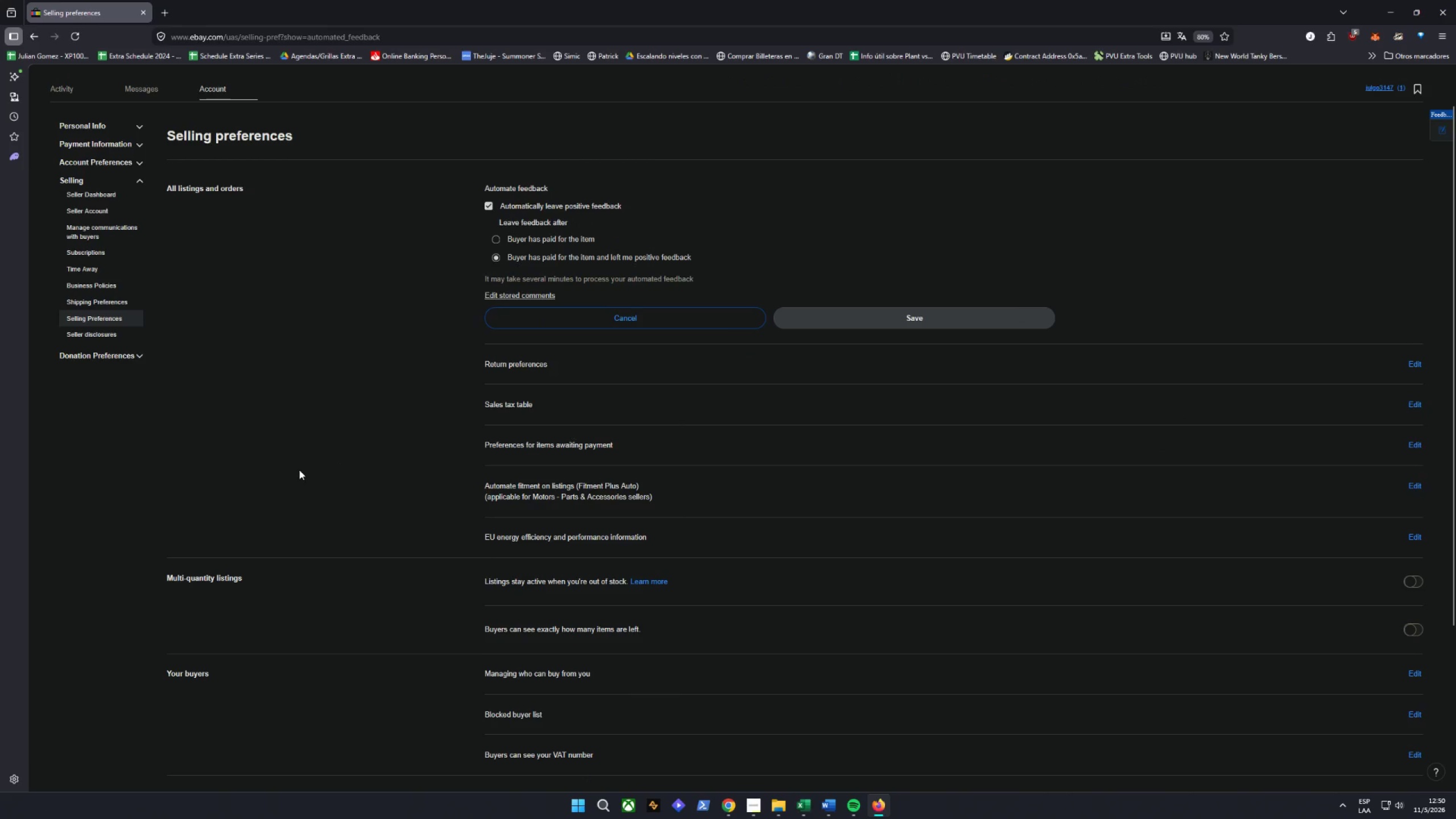 
hold_key(key=ControlLeft, duration=1.54)
 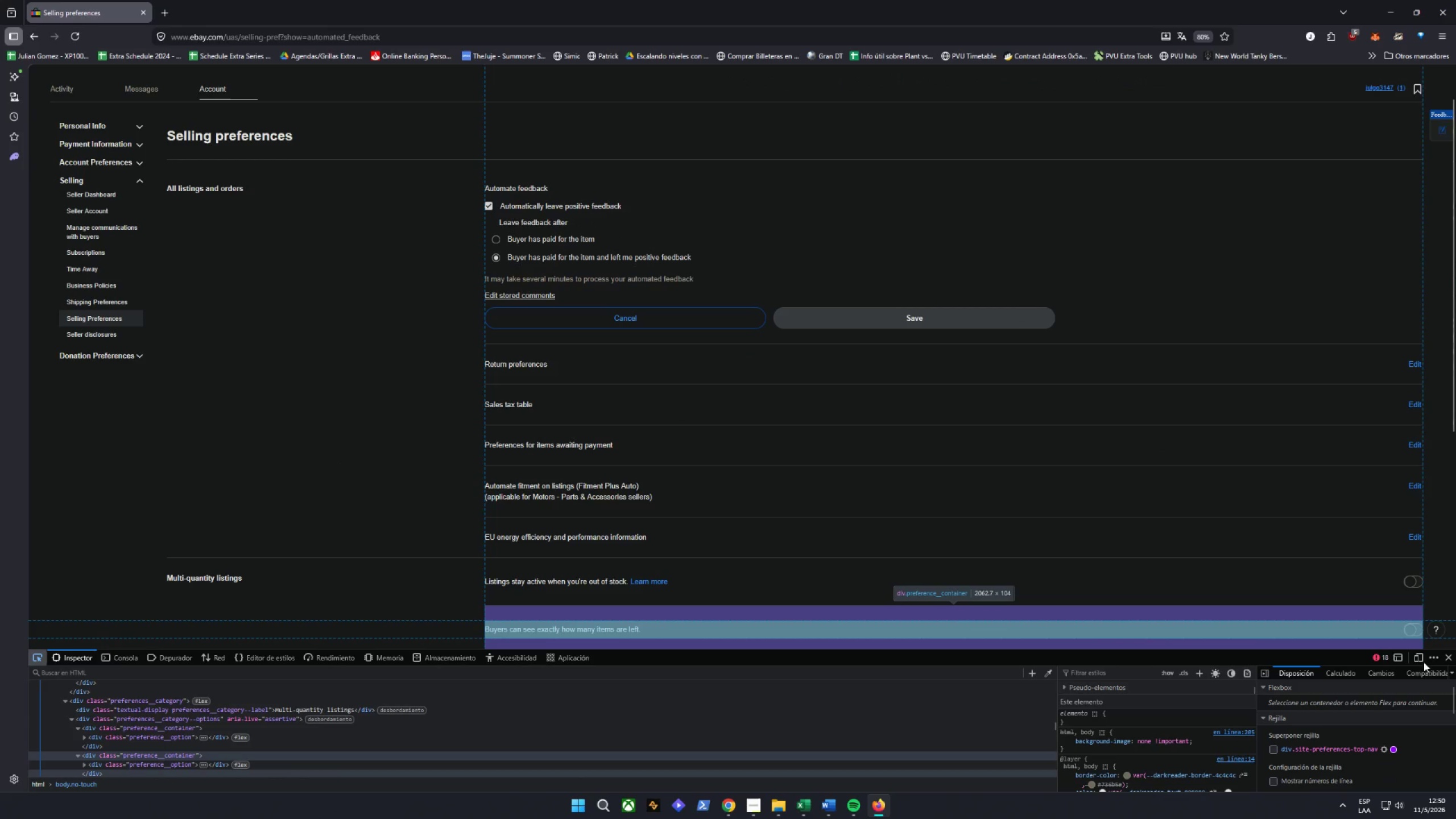 
hold_key(key=ShiftLeft, duration=1.29)
 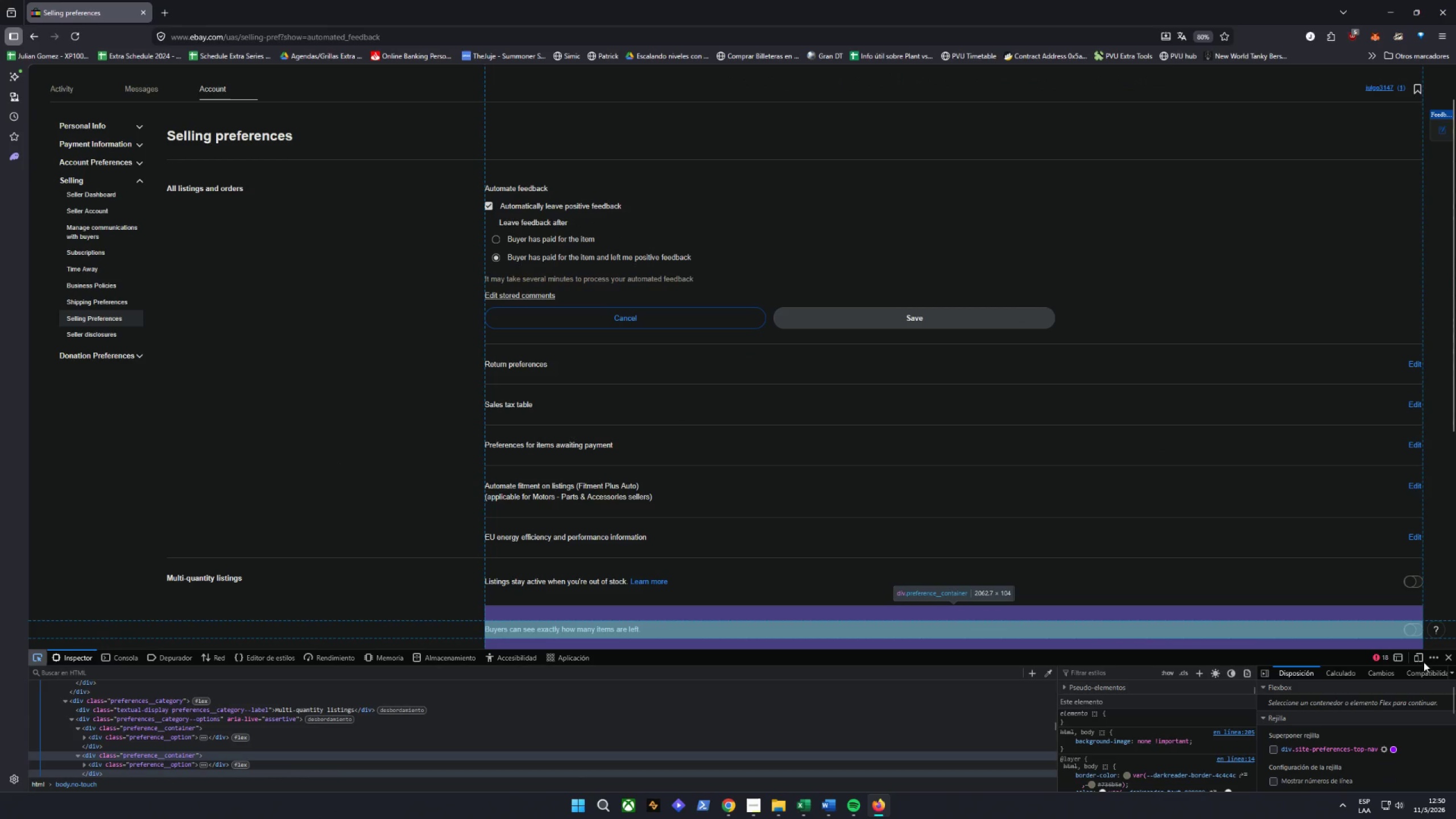 
hold_key(key=C, duration=0.32)
 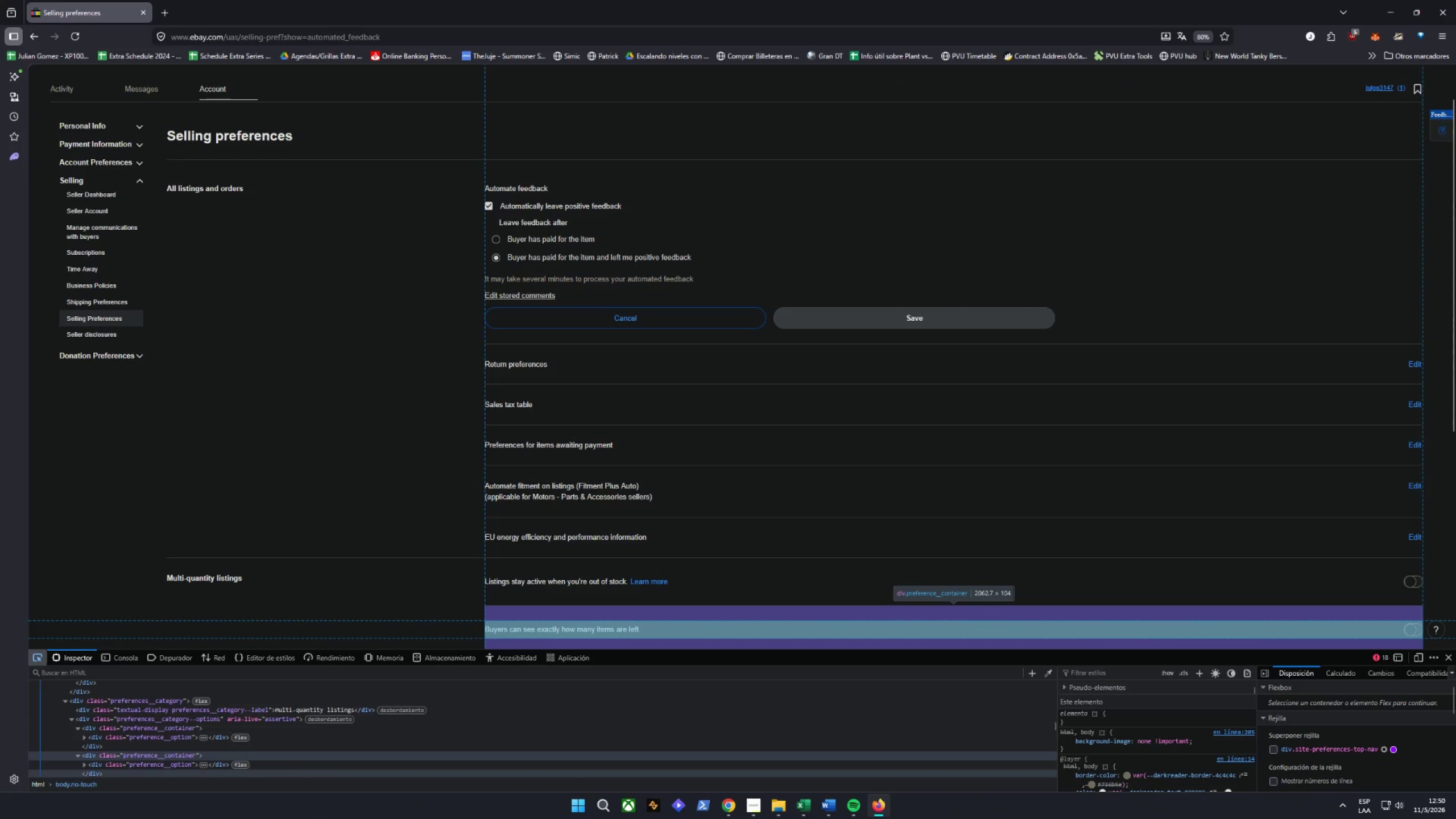 
left_click([1447, 657])
 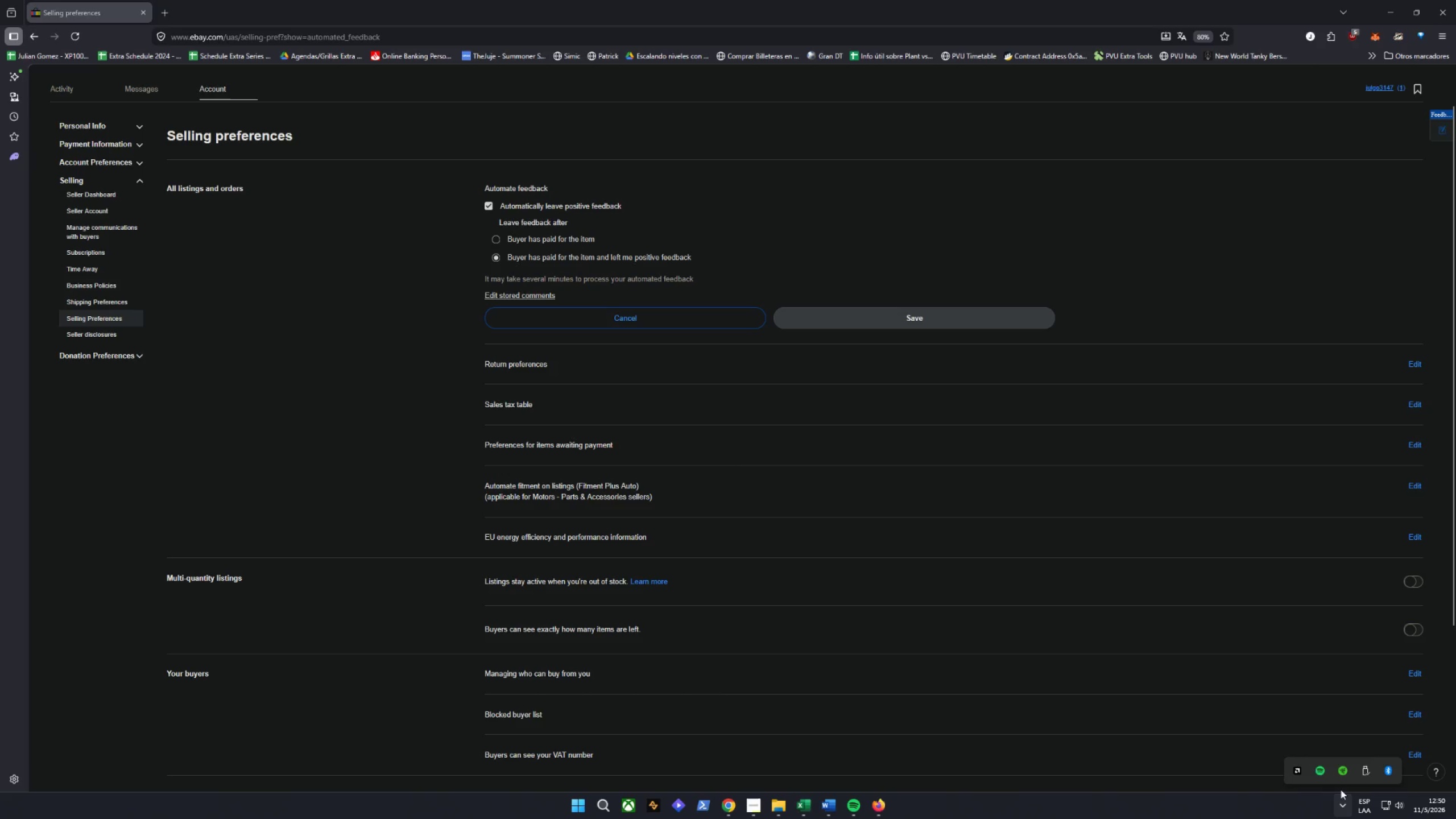 
left_click([603, 807])
 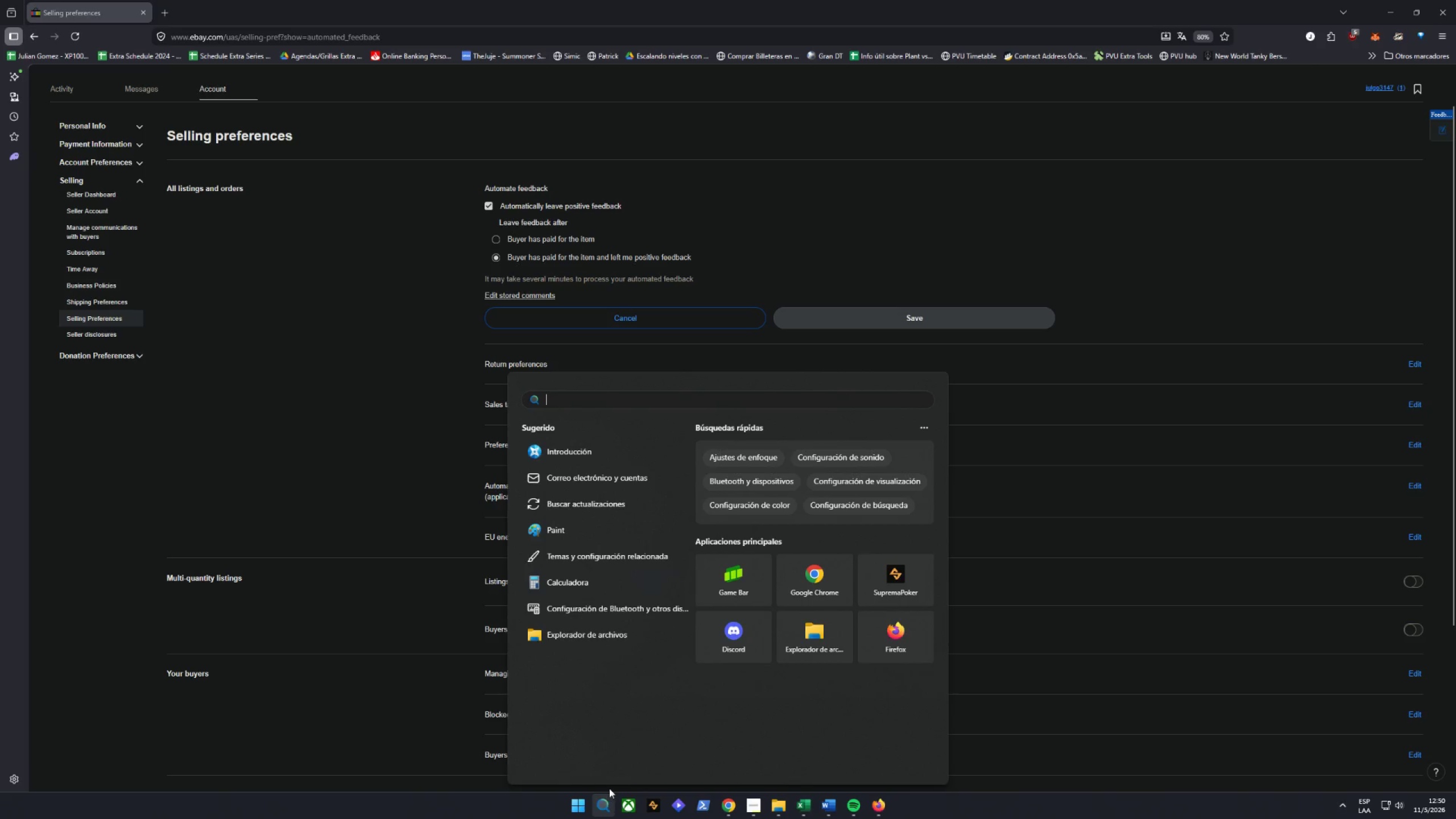 
type(gy)
 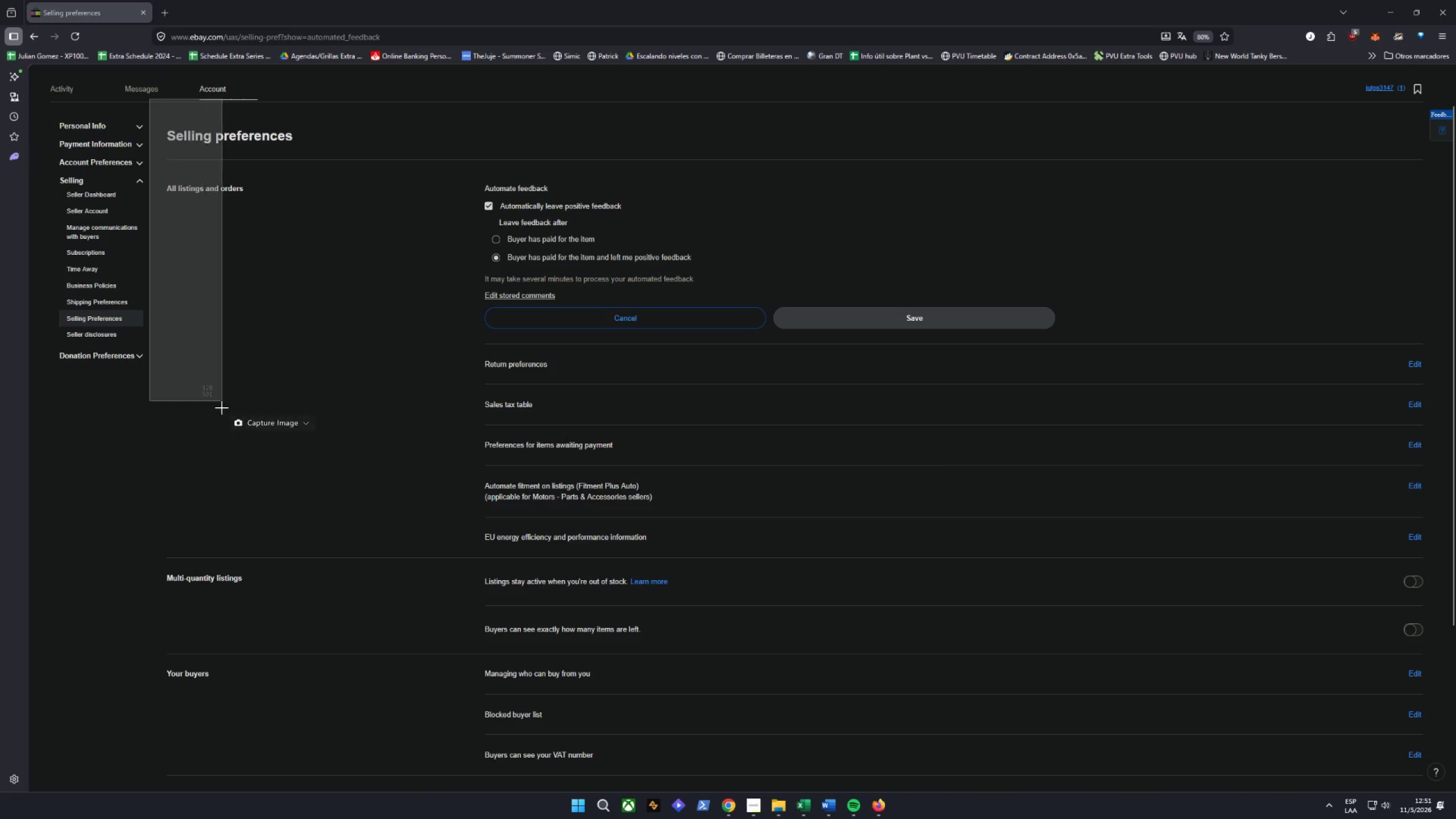 
scroll: coordinate [1080, 717], scroll_direction: up, amount: 1.0
 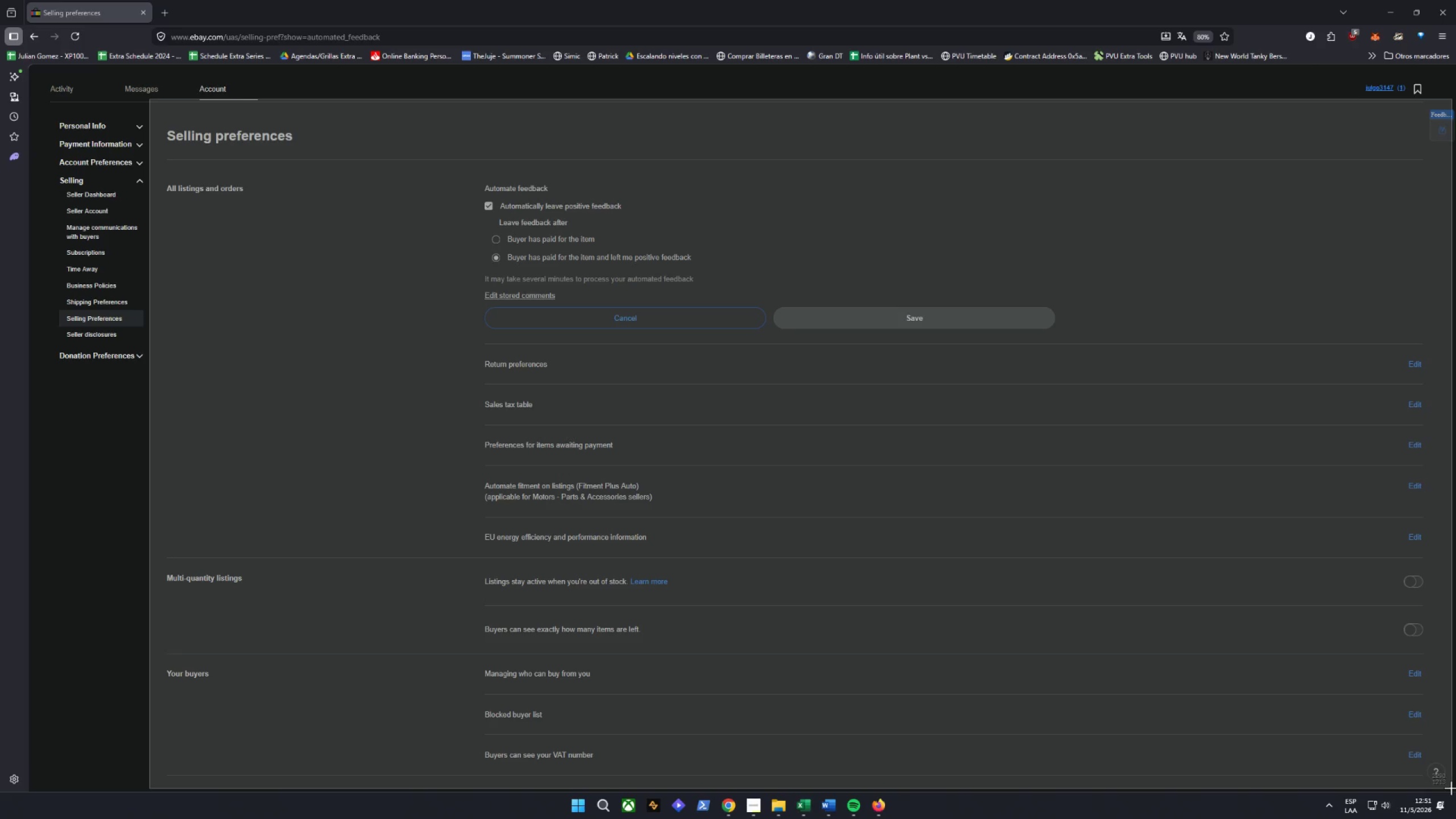 
scroll: coordinate [1431, 797], scroll_direction: down, amount: 2.0
 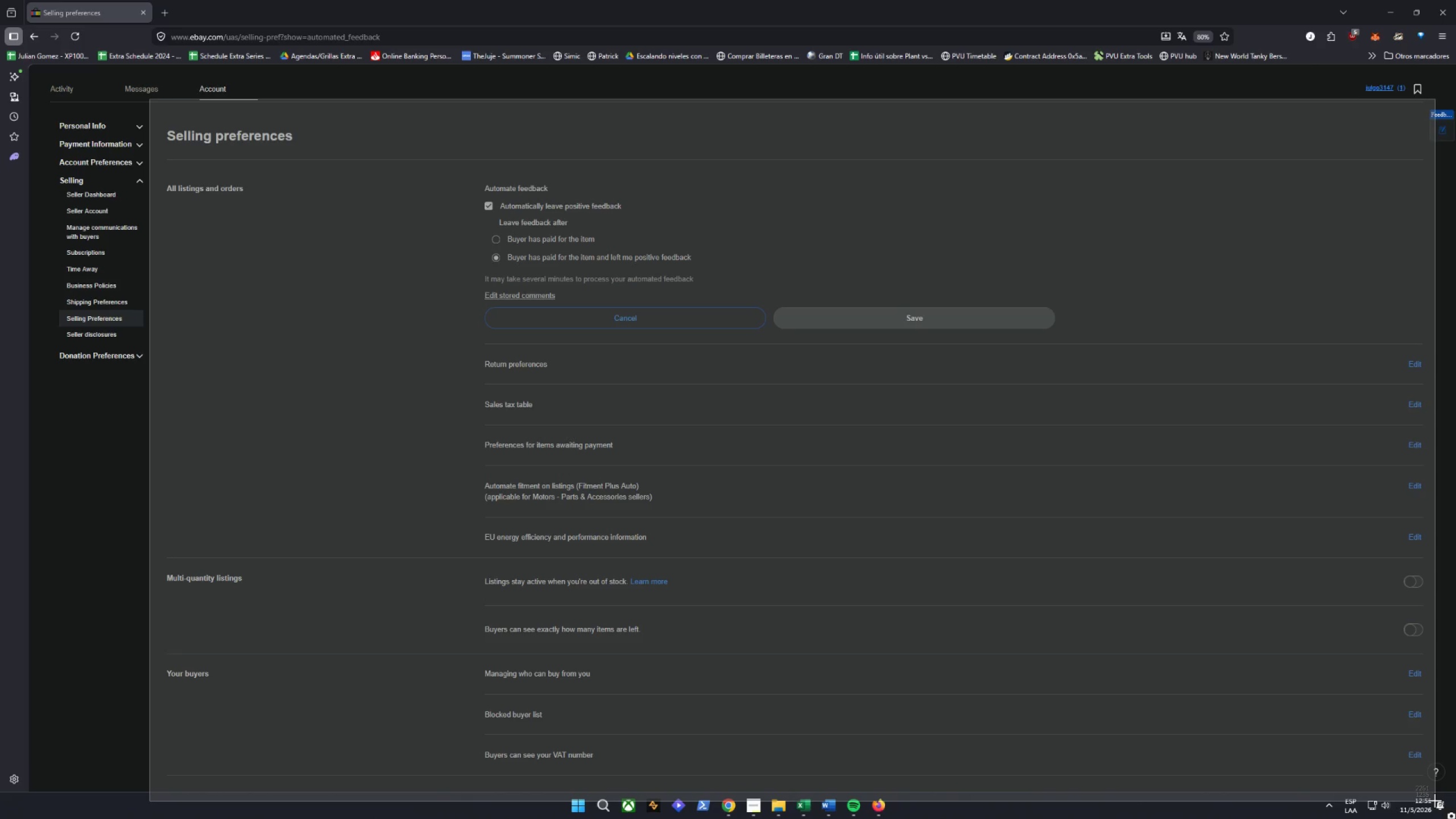 
key(Alt+AltLeft)
 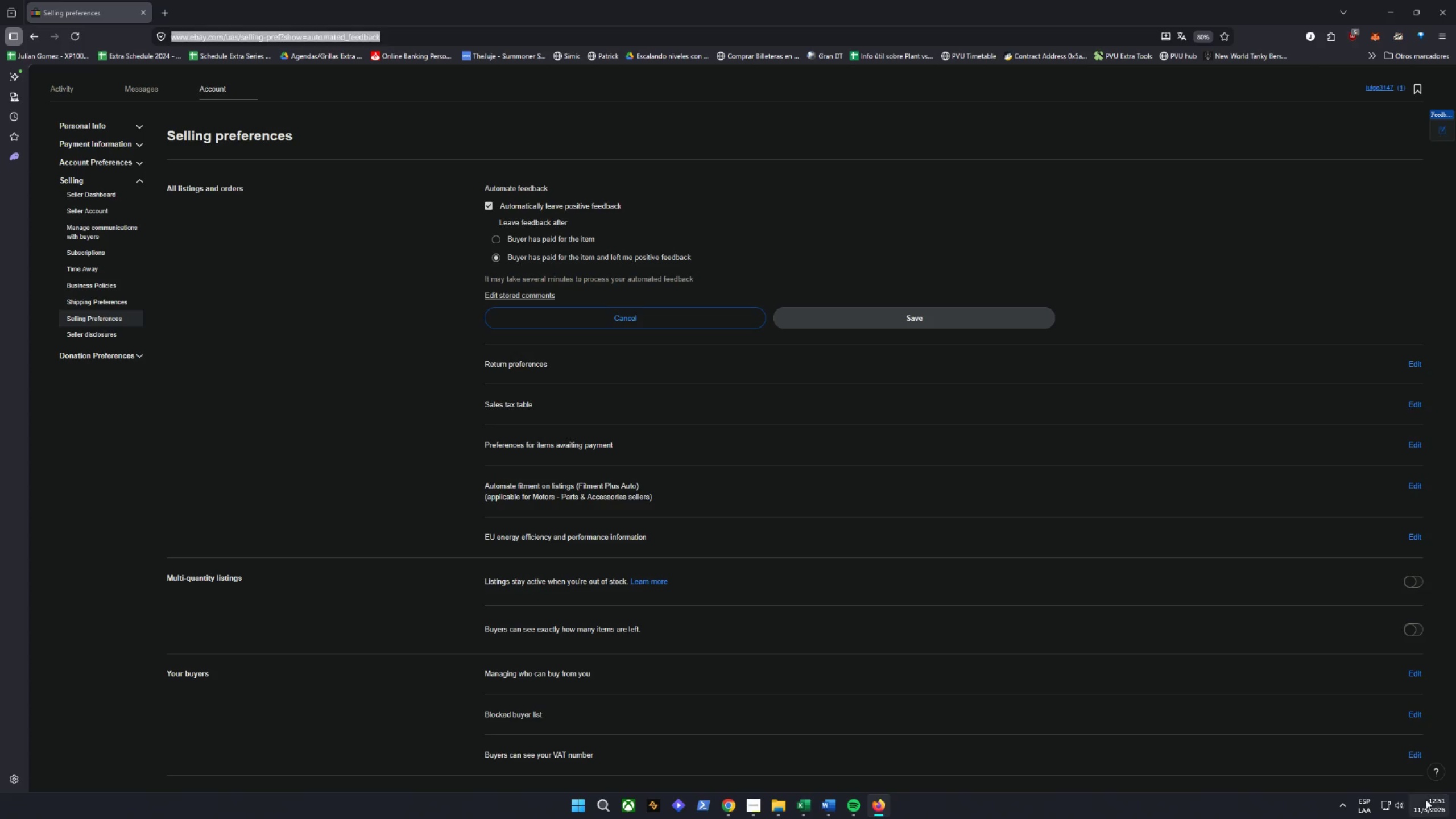 
key(Alt+AltLeft)
 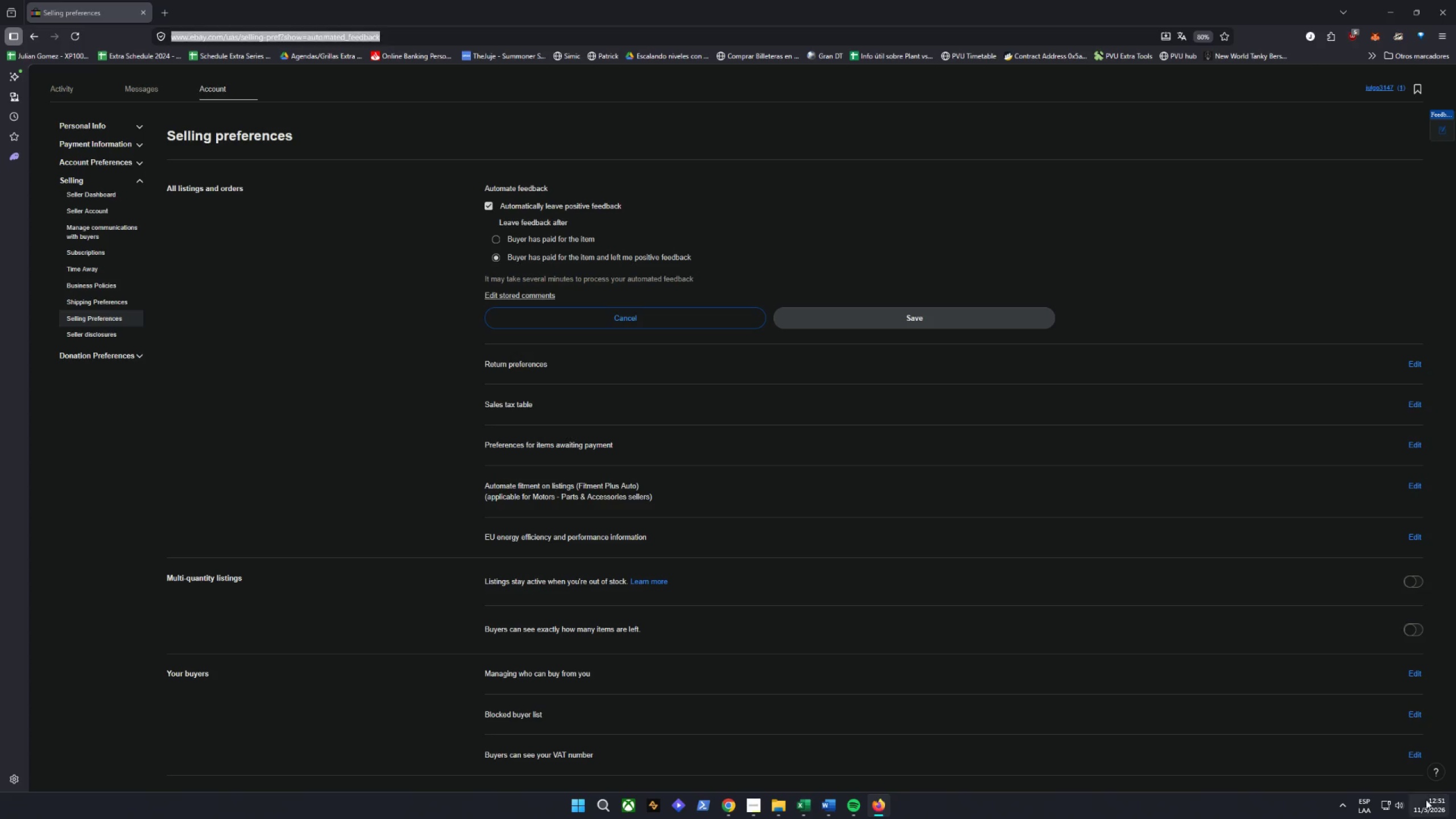 
key(Alt+D)
 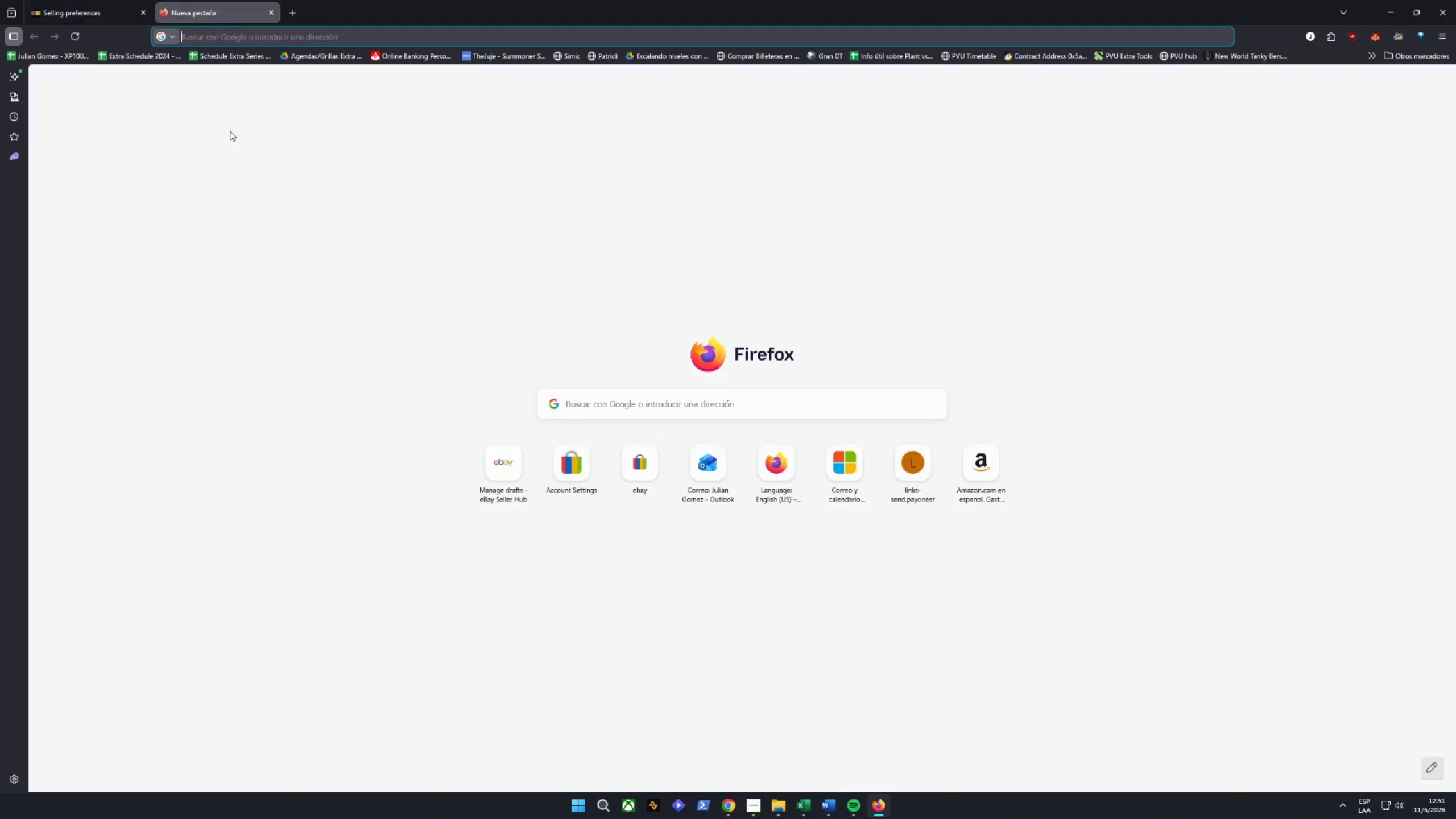 
key(Control+ControlLeft)
 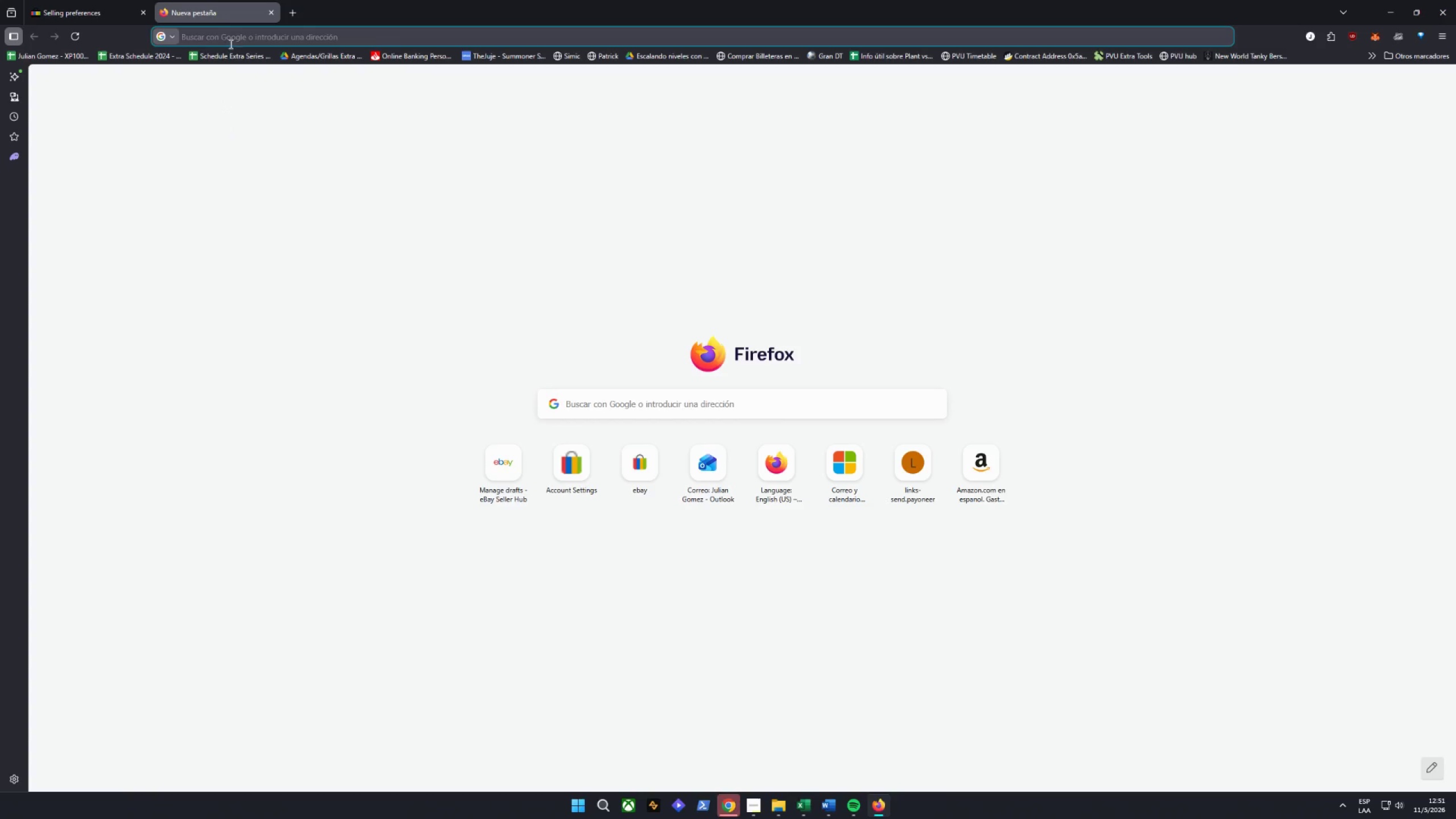 
key(Control+V)
 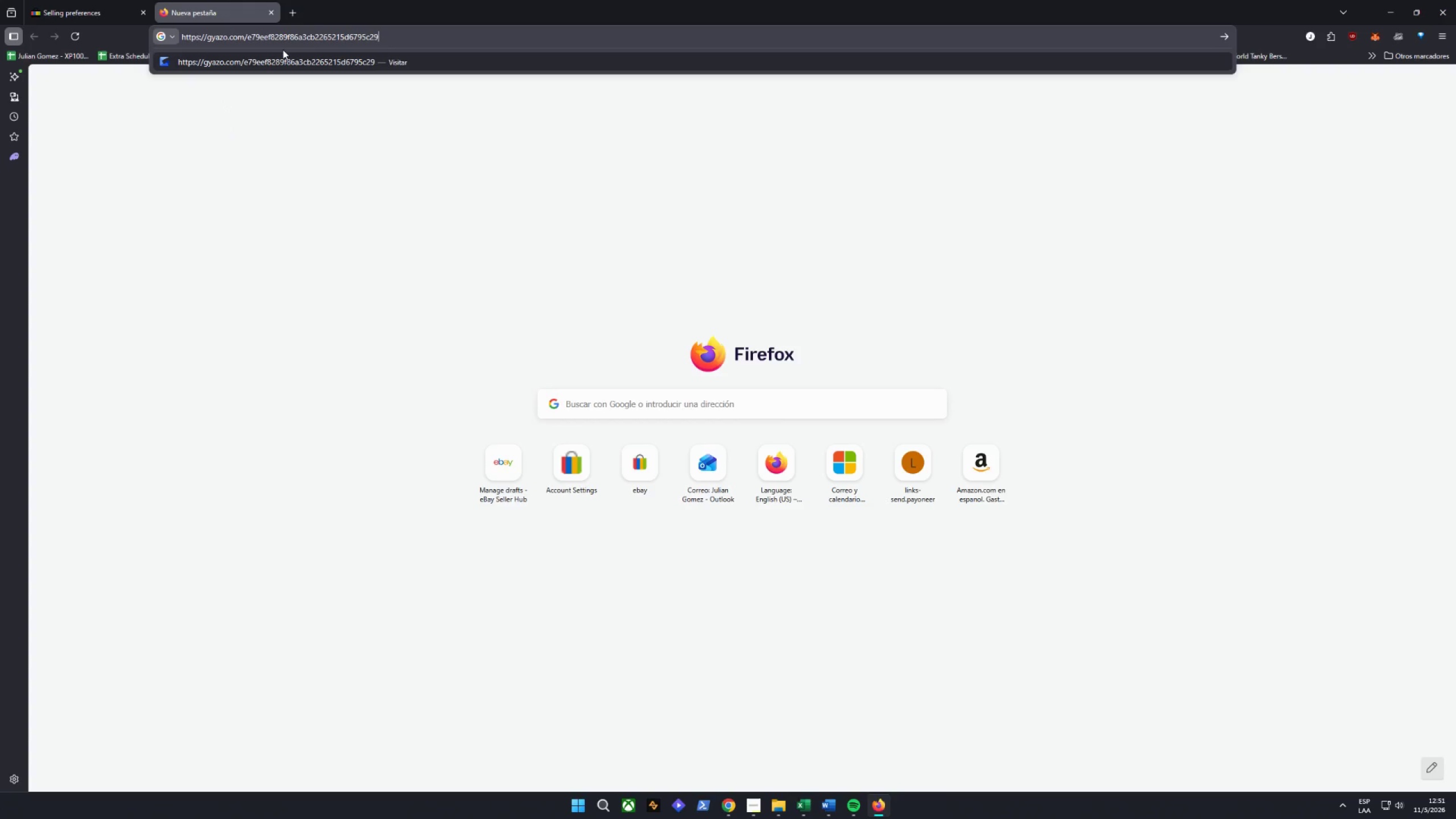 
key(Enter)
 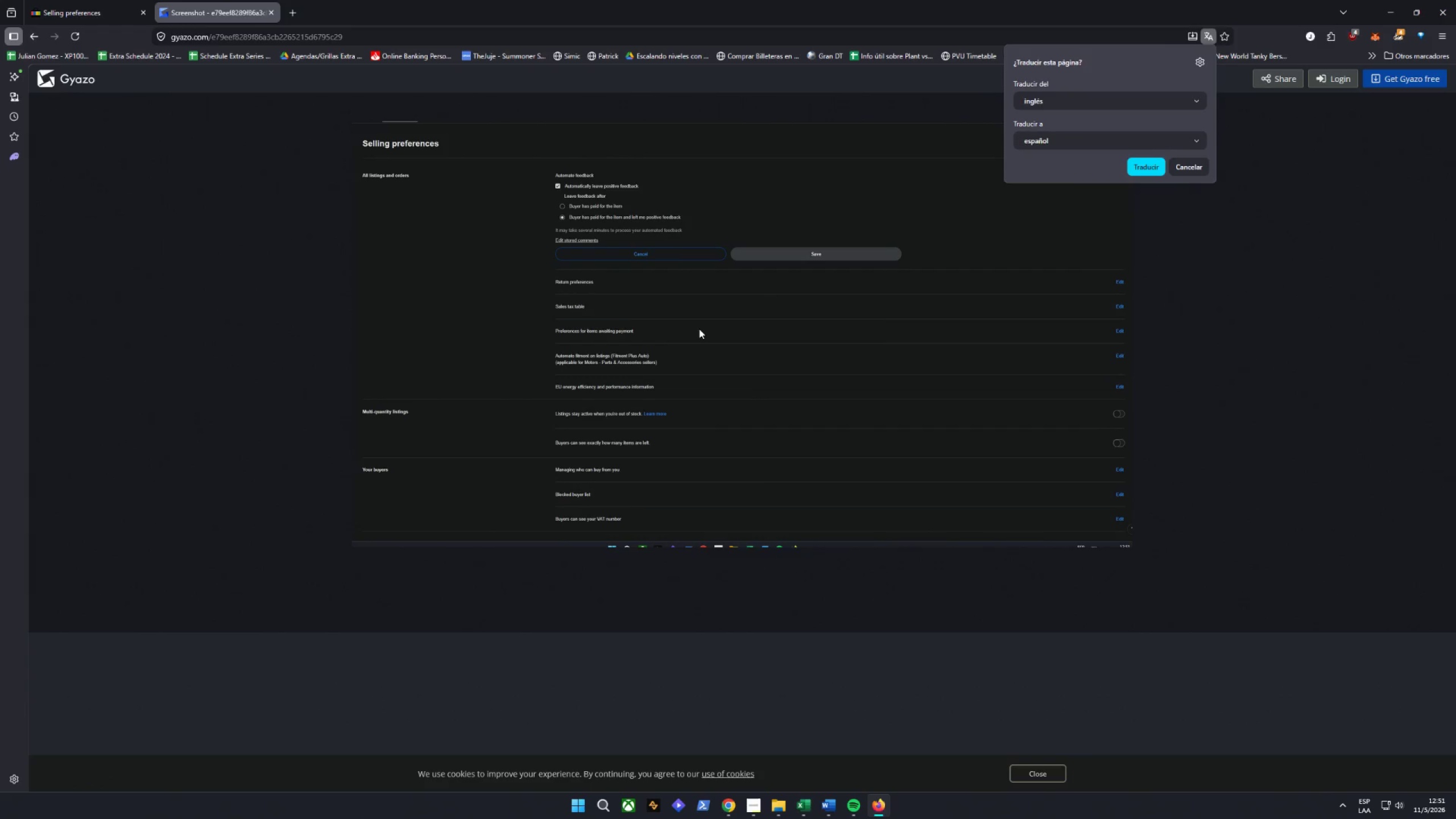 
left_click([747, 357])
 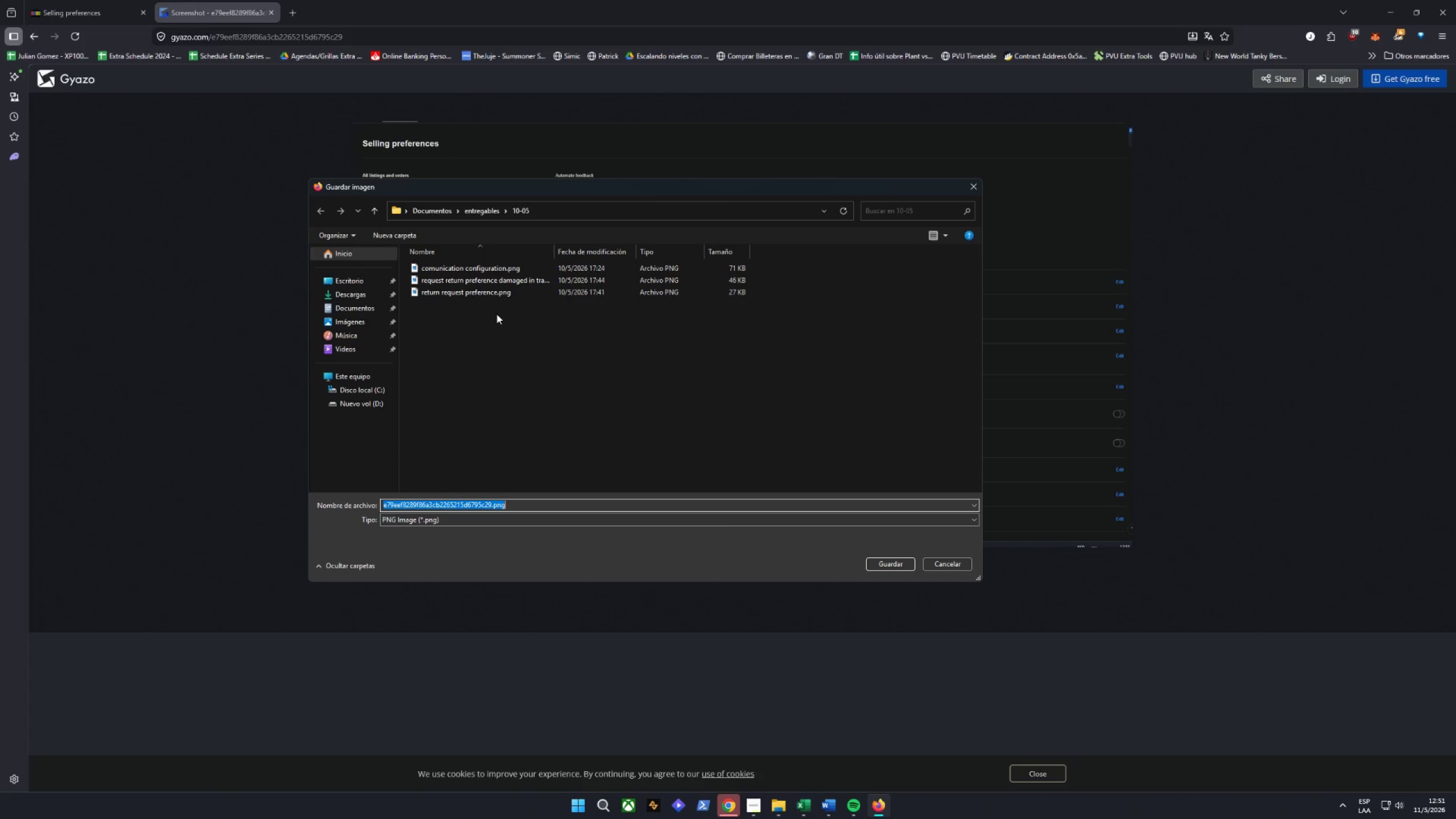 
wait(16.58)
 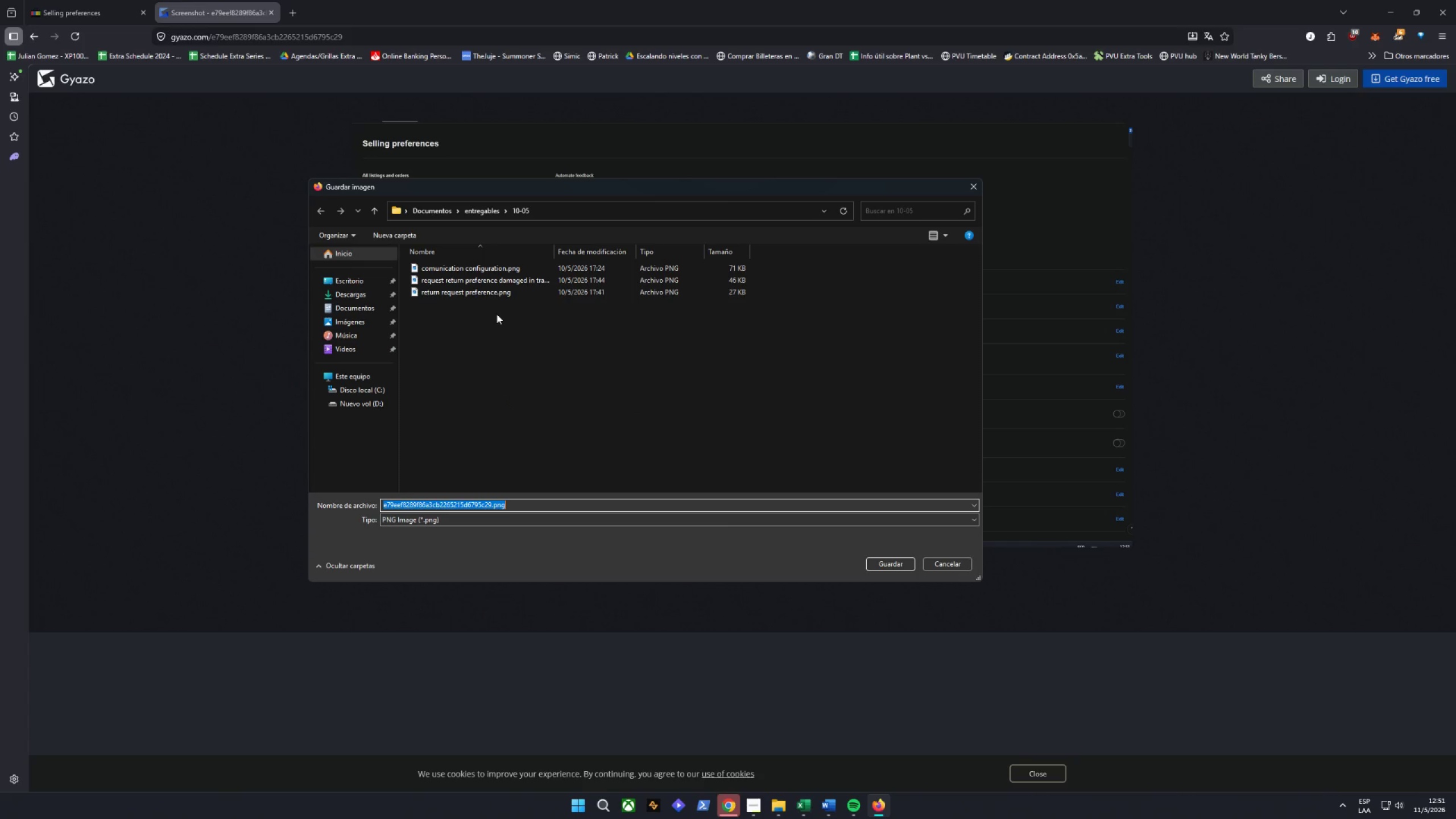 
type(automated feedback)
 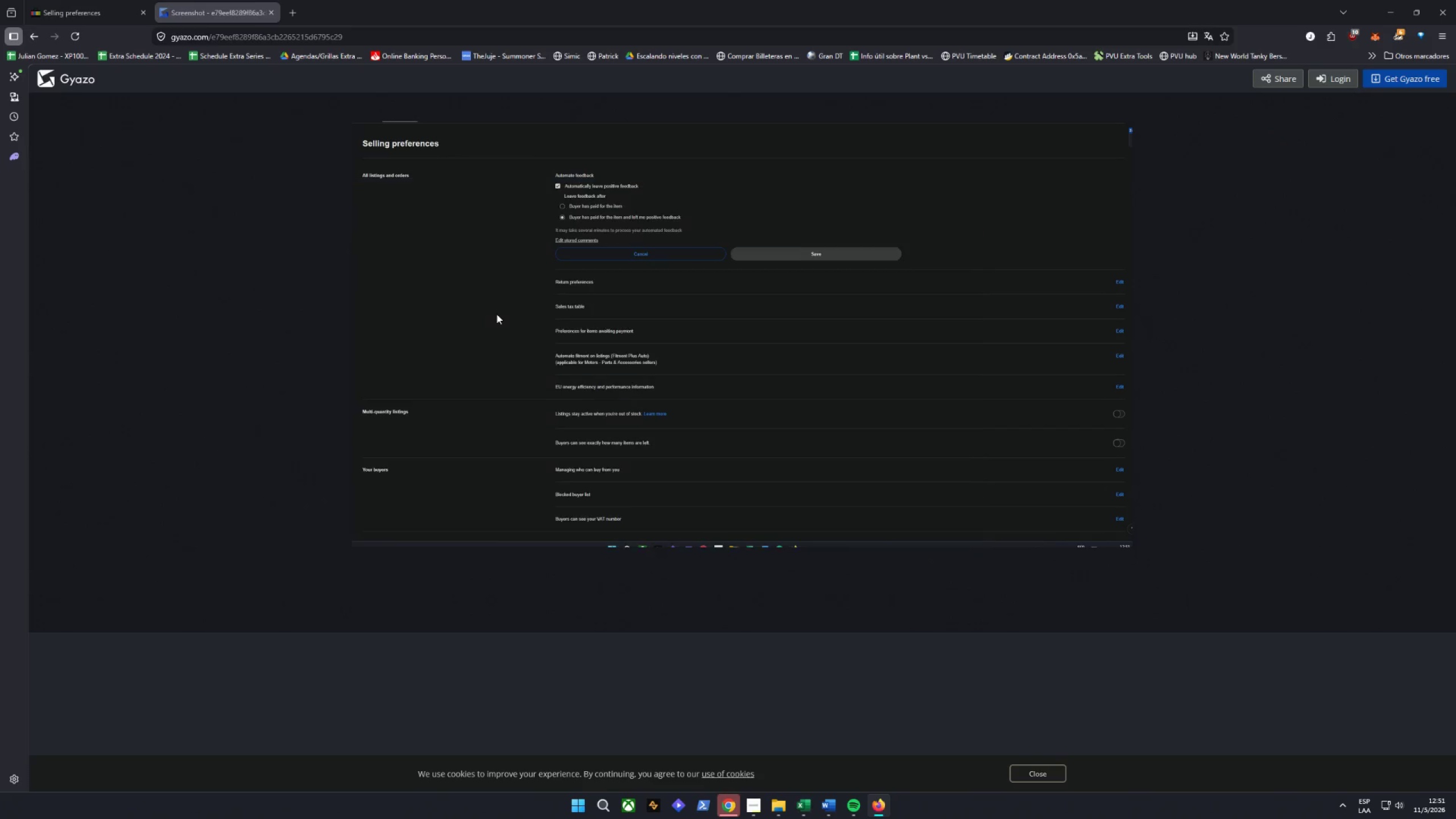 
key(Enter)
 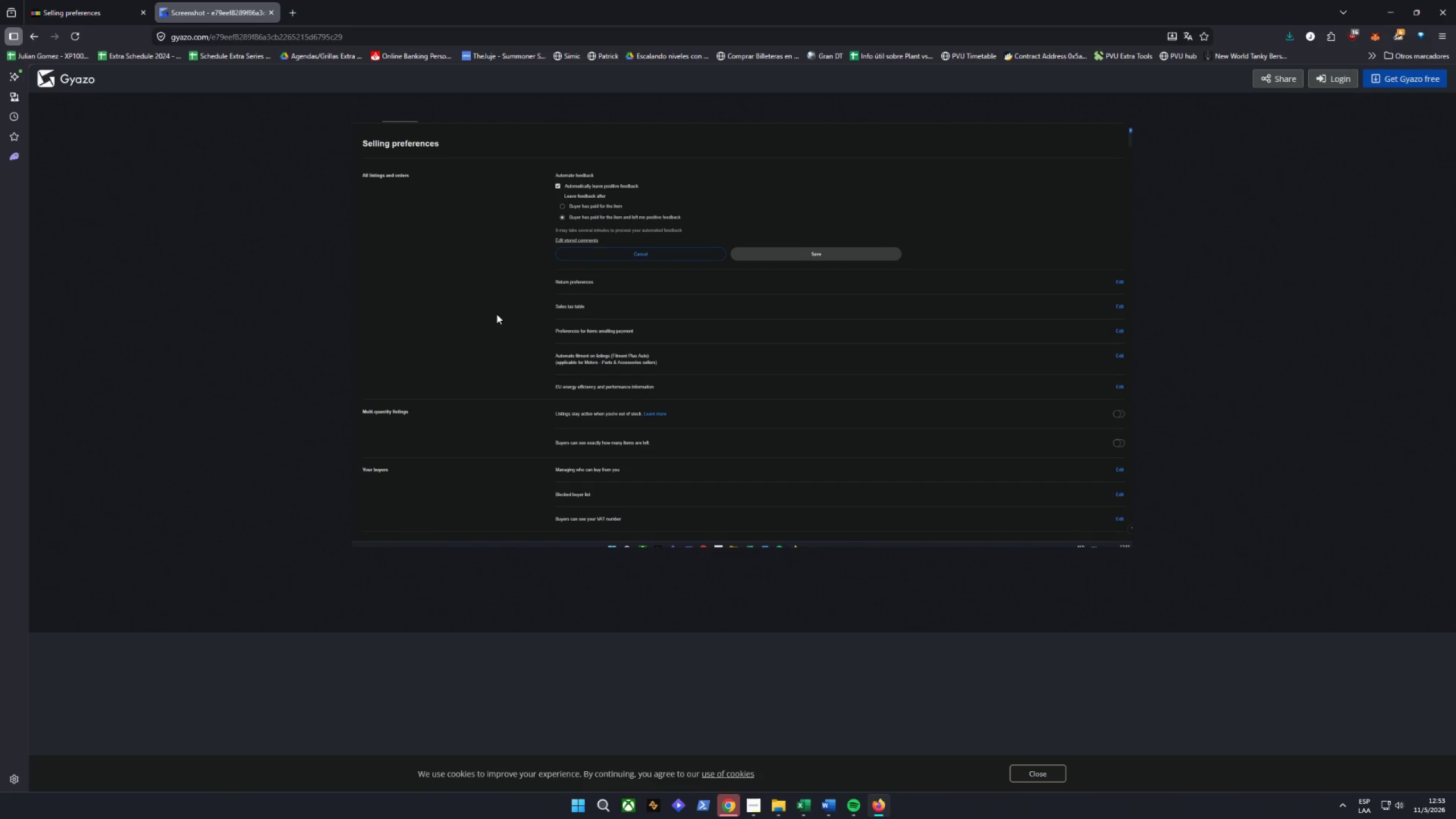 